 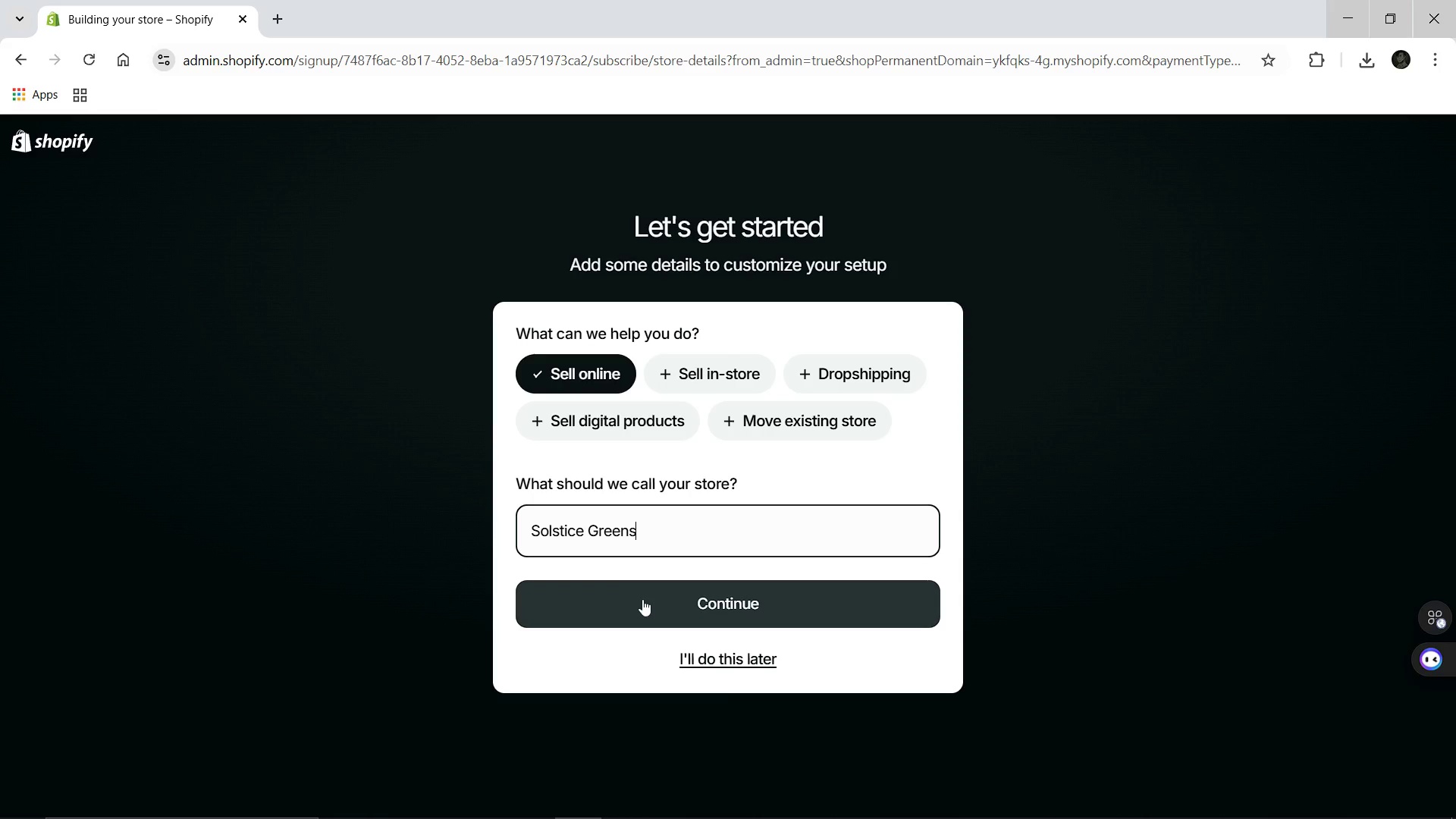 
left_click([642, 599])
 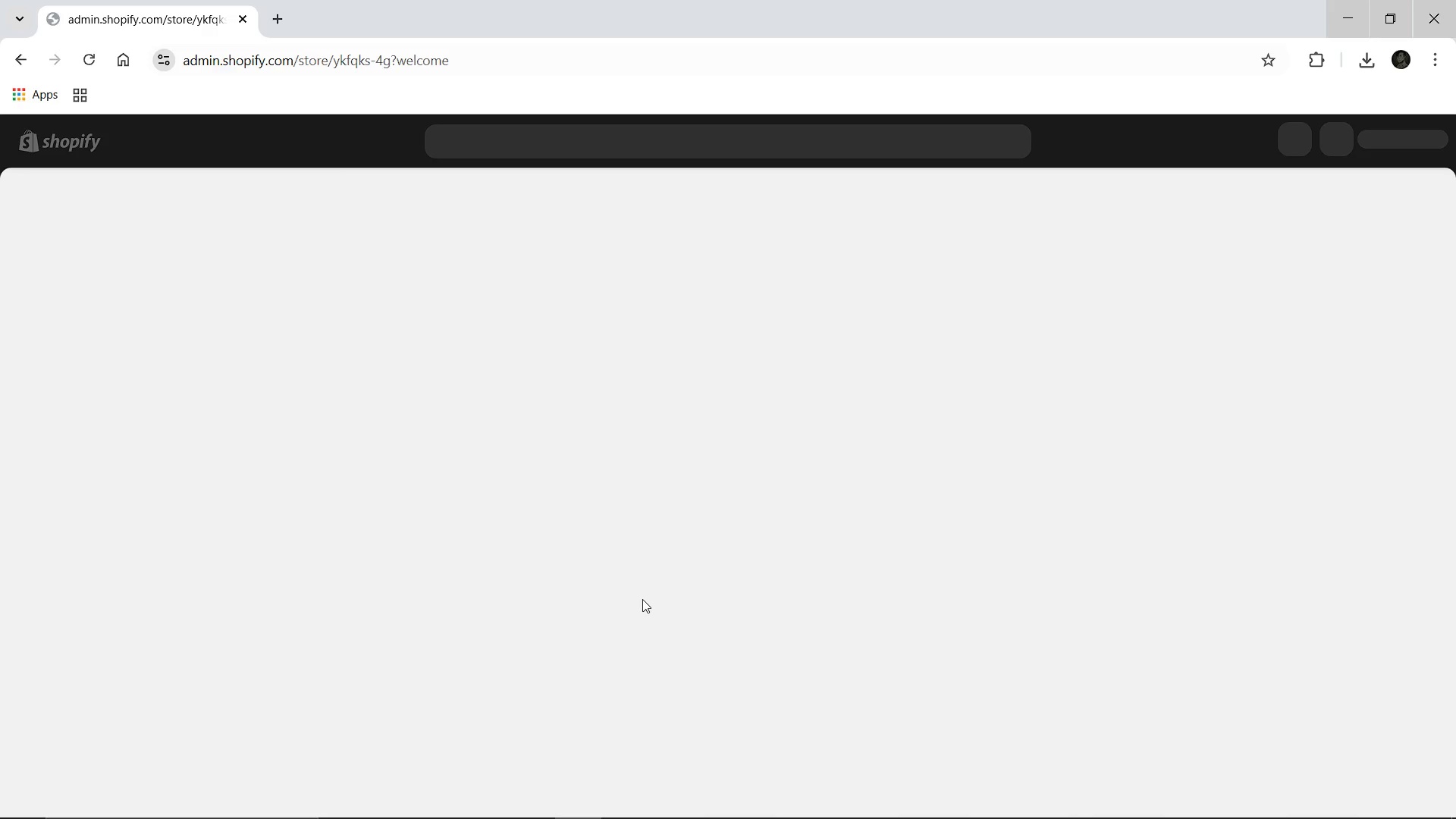 
wait(17.5)
 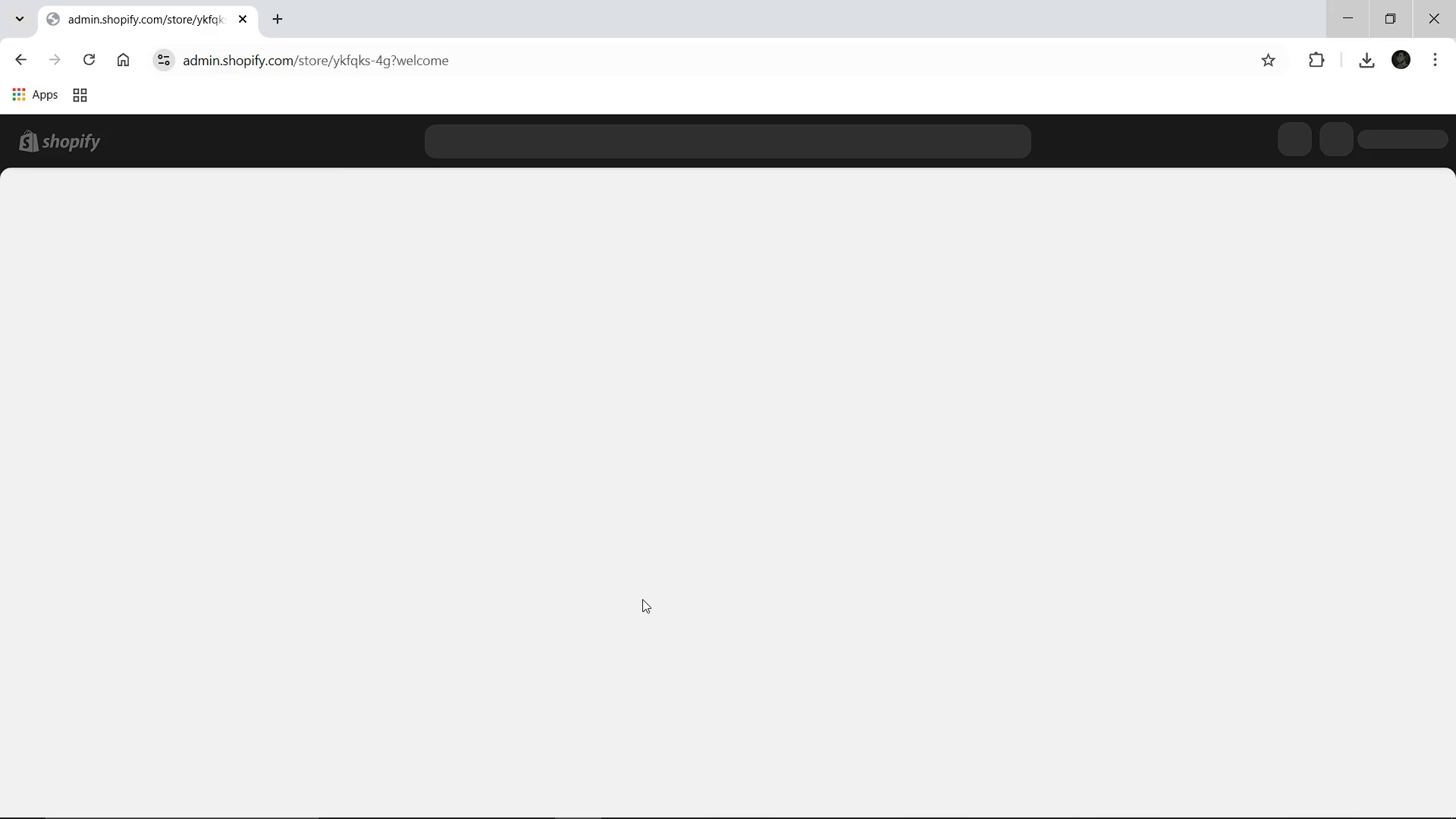 
left_click([538, 745])
 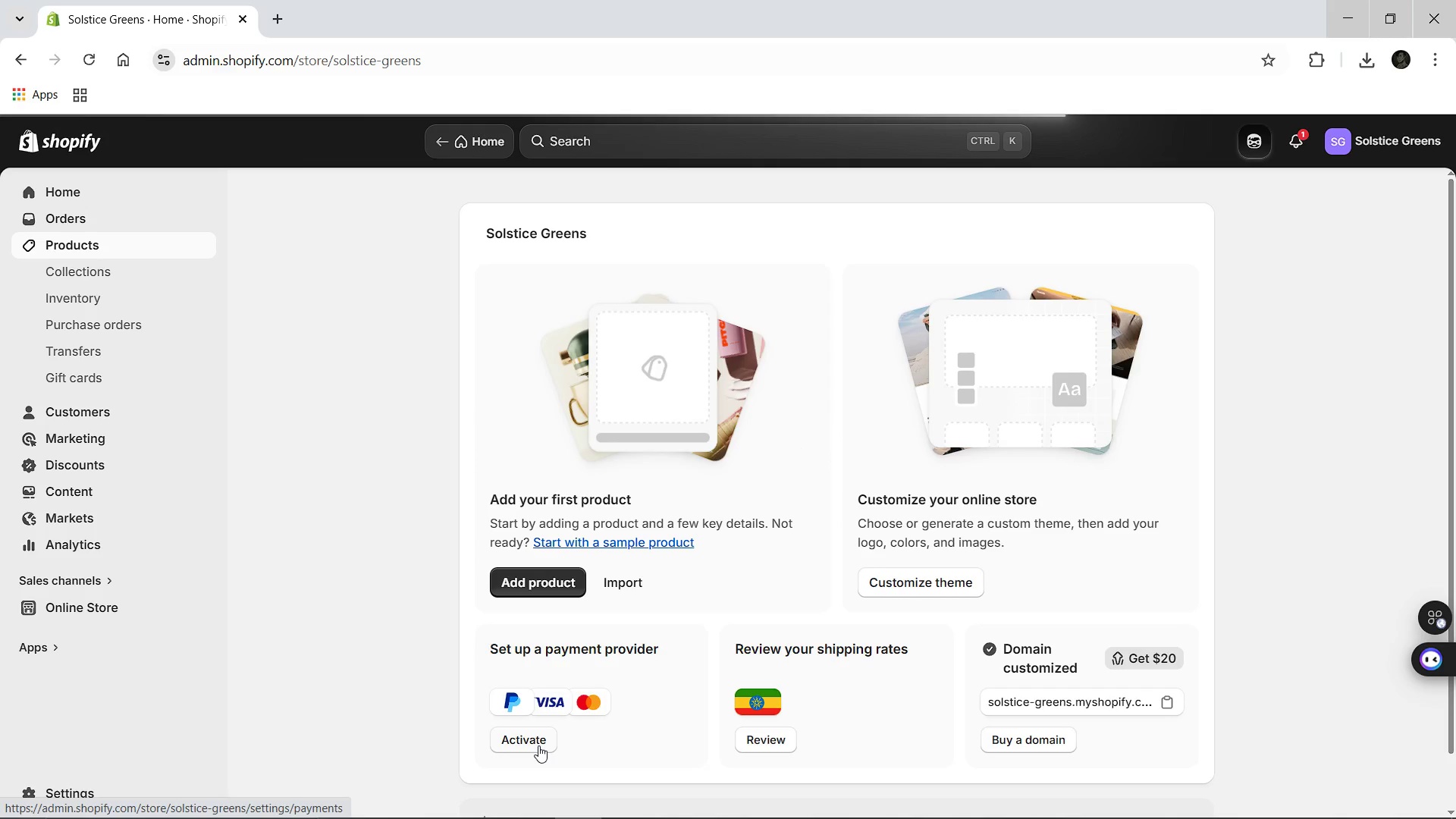 
wait(8.41)
 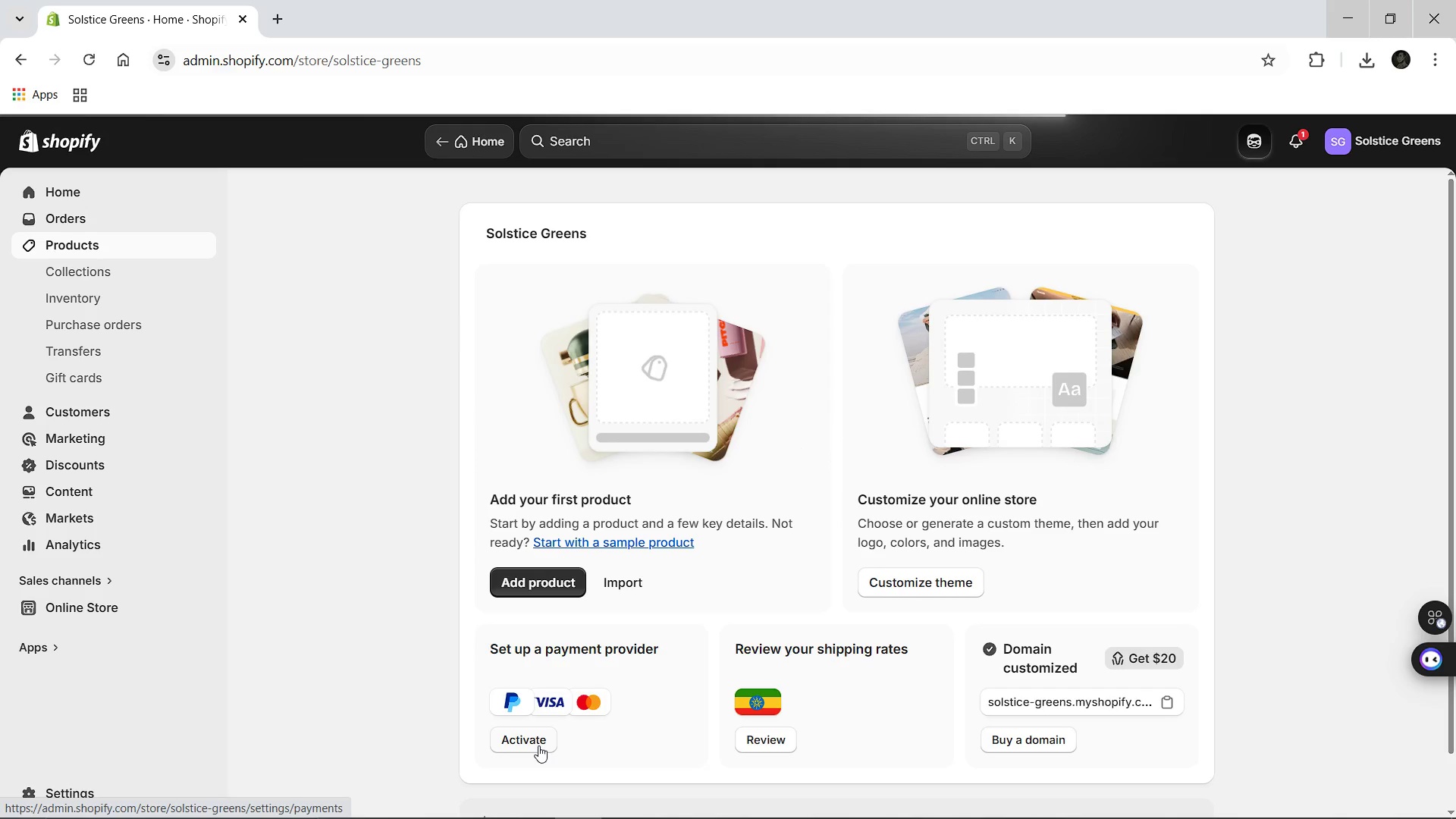 
left_click([1433, 187])
 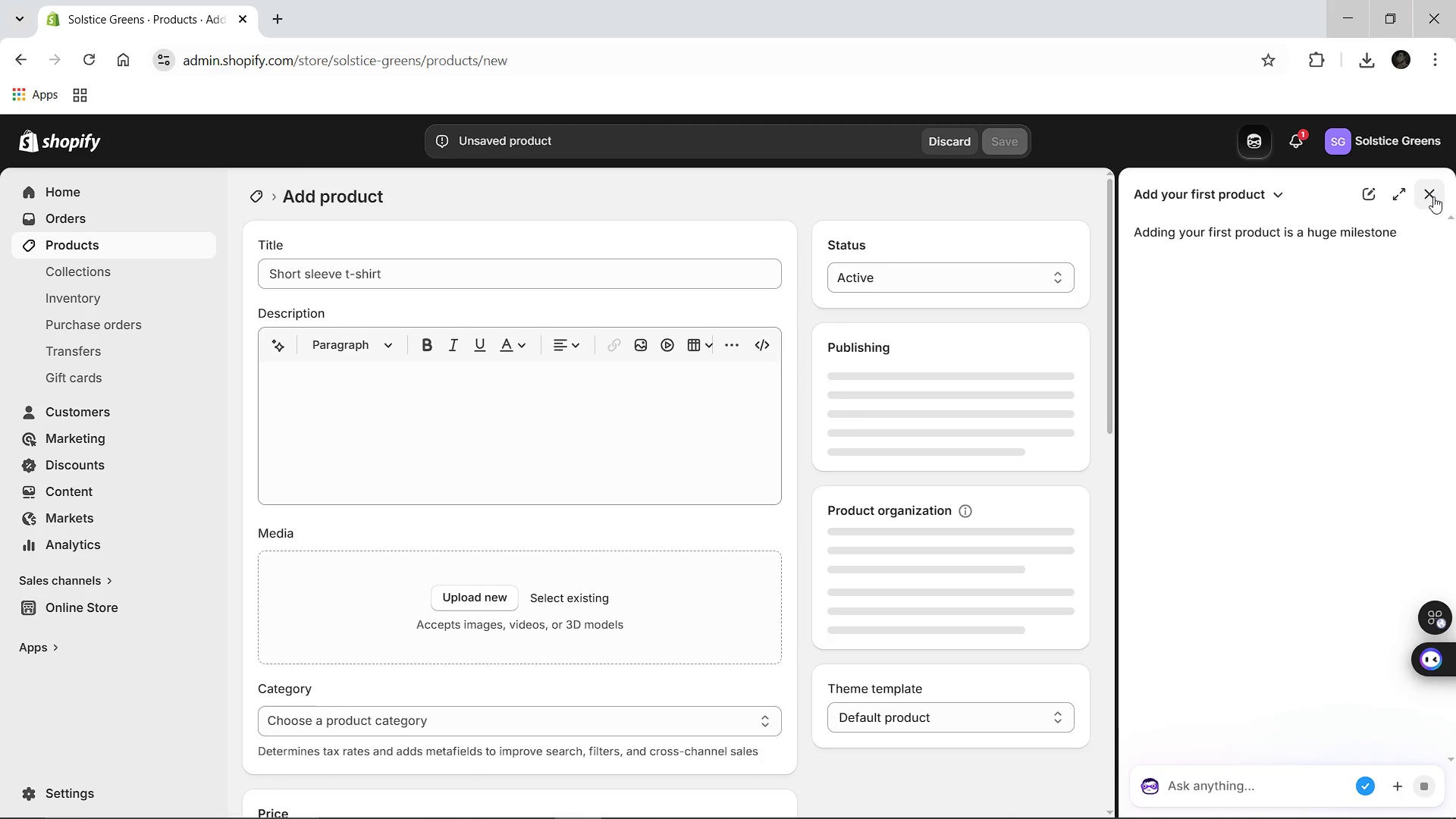 
left_click([1433, 194])
 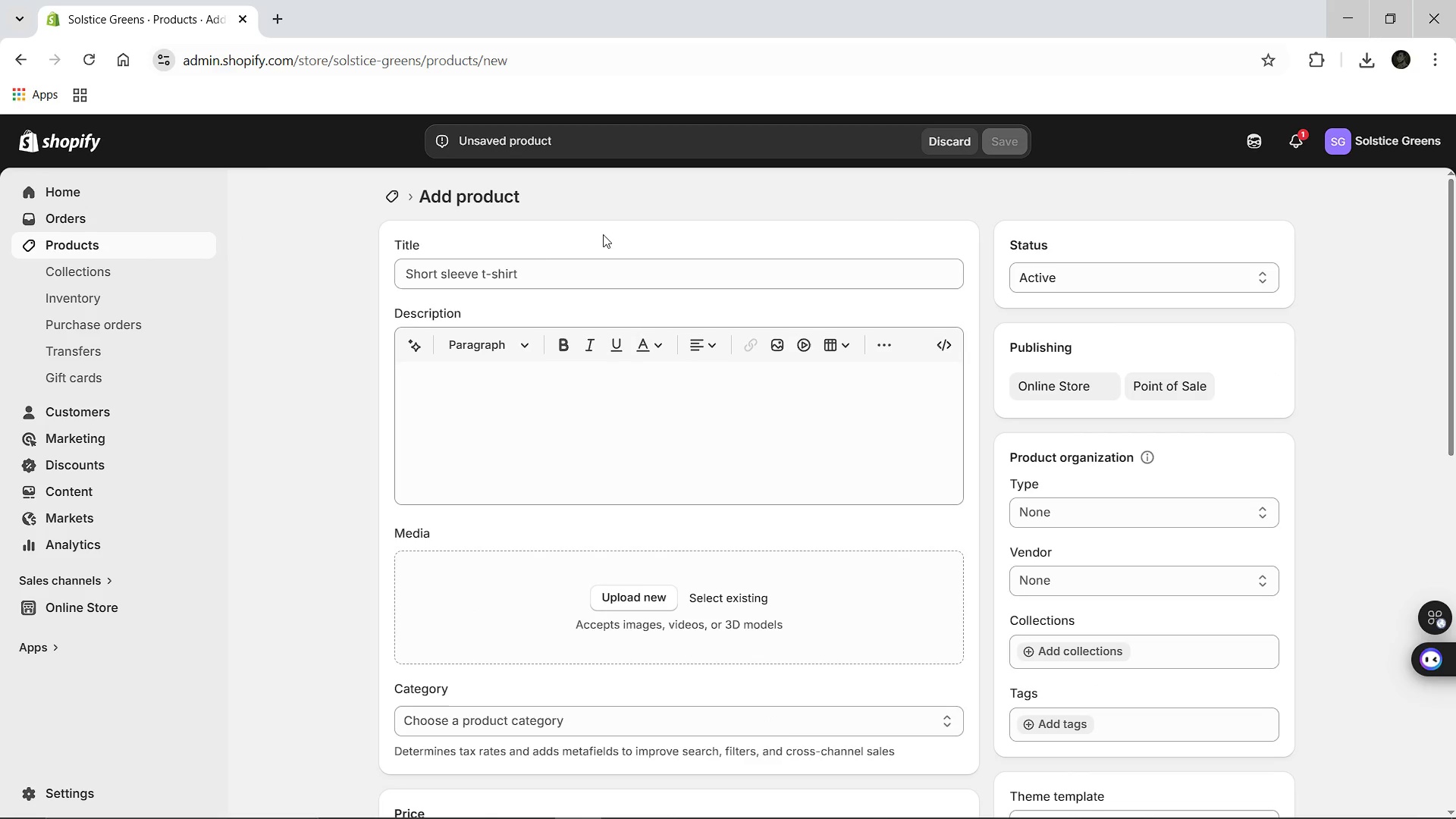 
left_click([541, 267])
 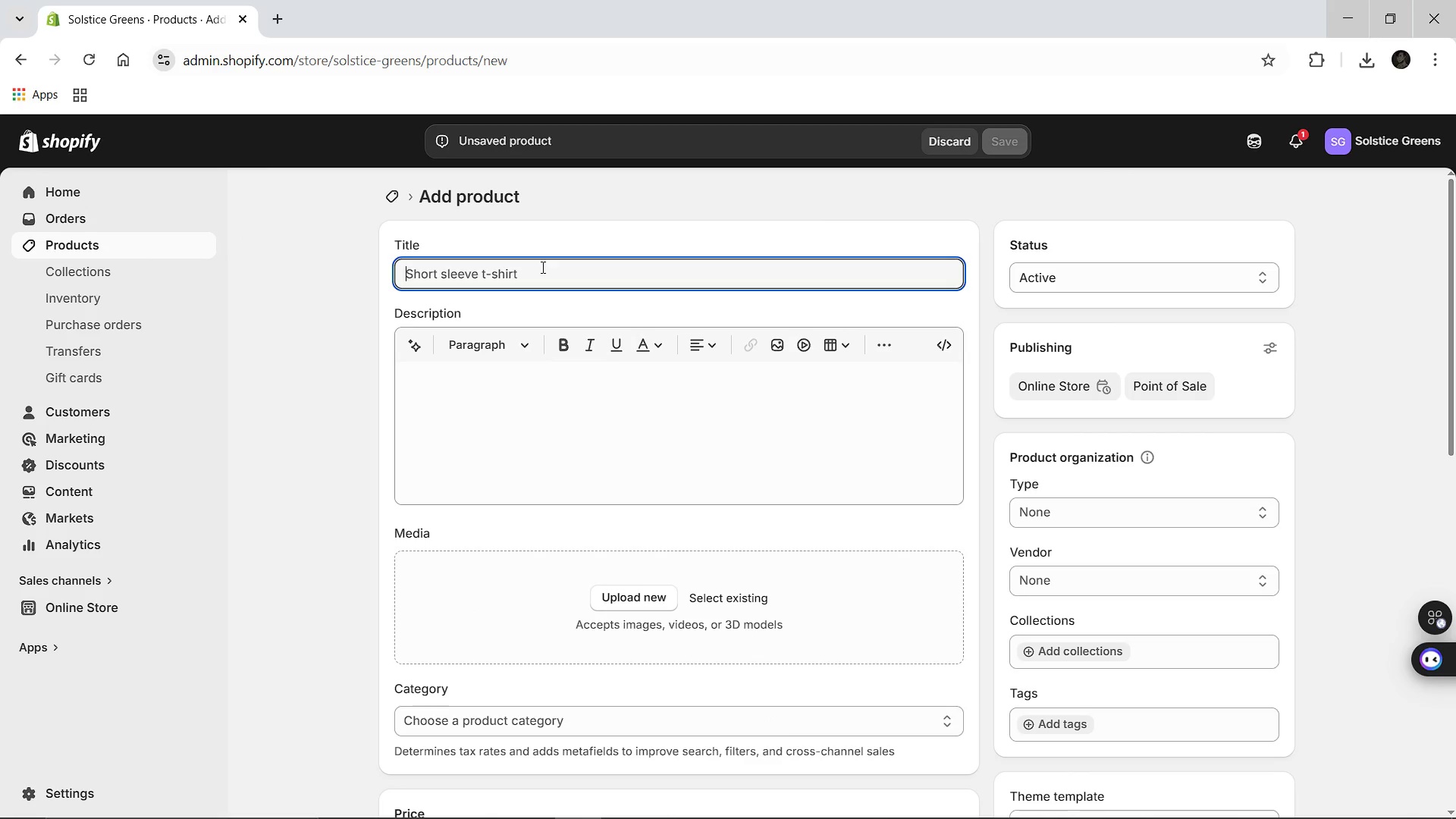 
type(Aura Solar-Powered Desktop Plant Light)
 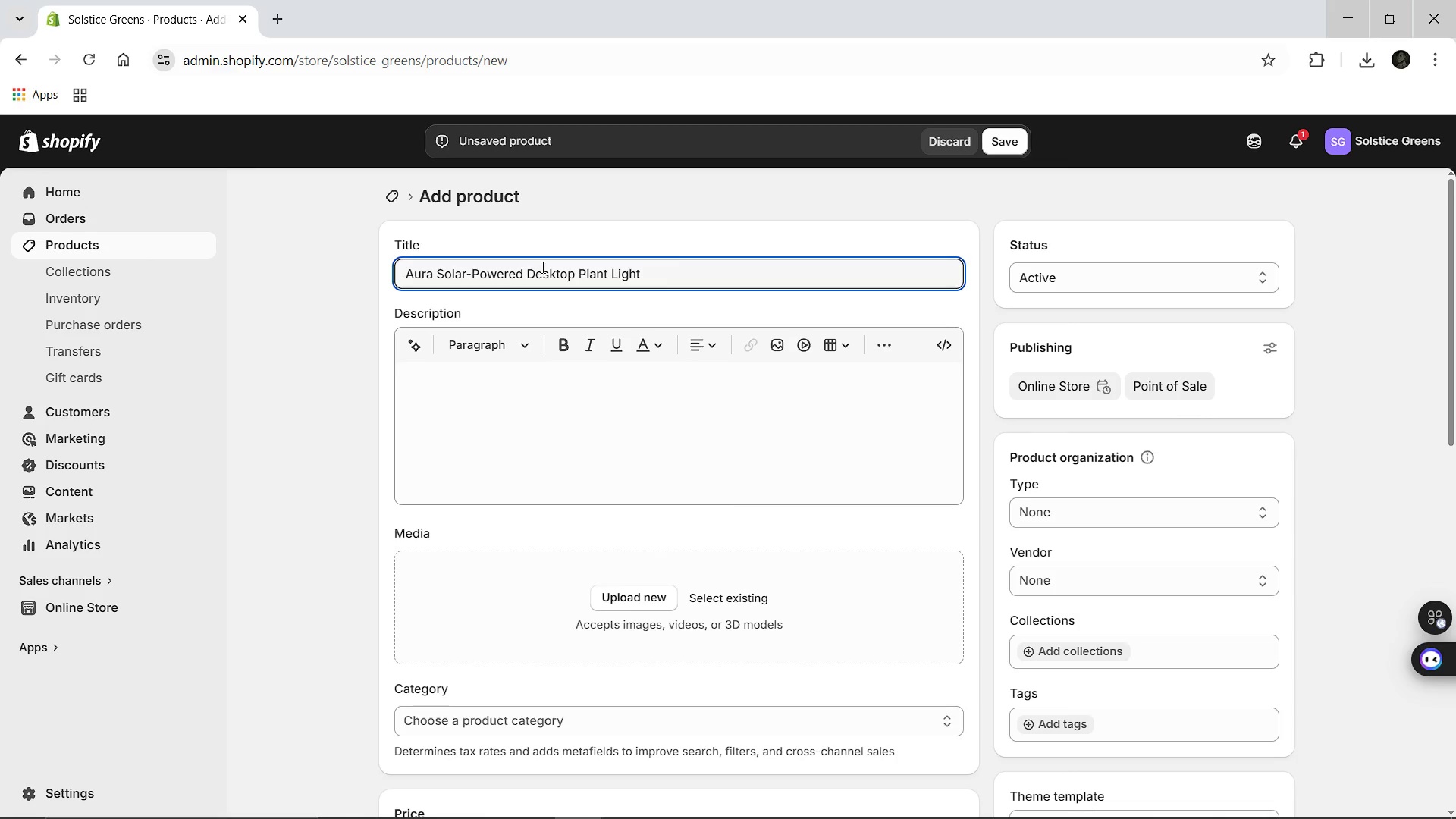 
left_click([566, 388])
 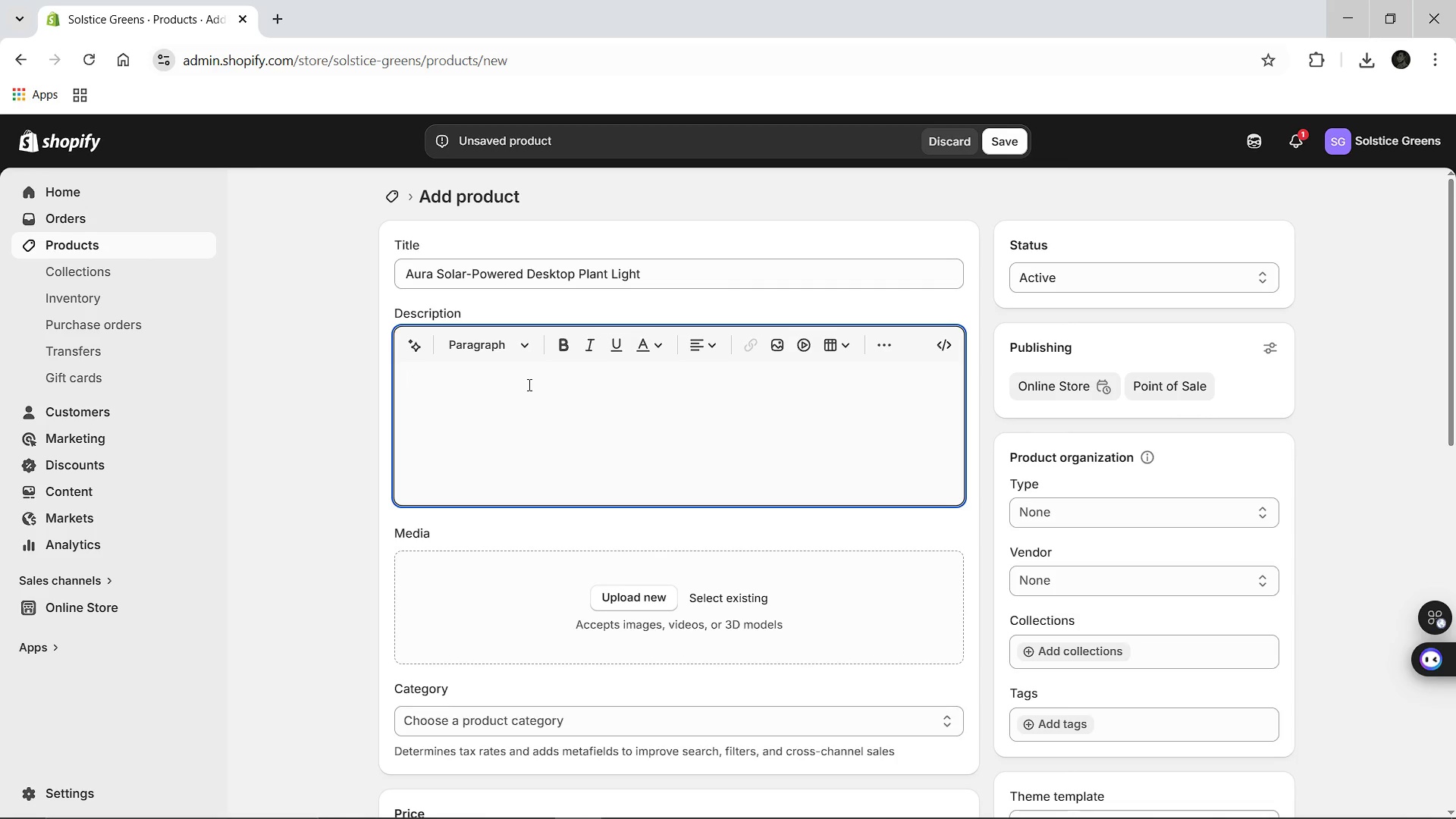 
type(Illuminate Your Urban Oasis)
 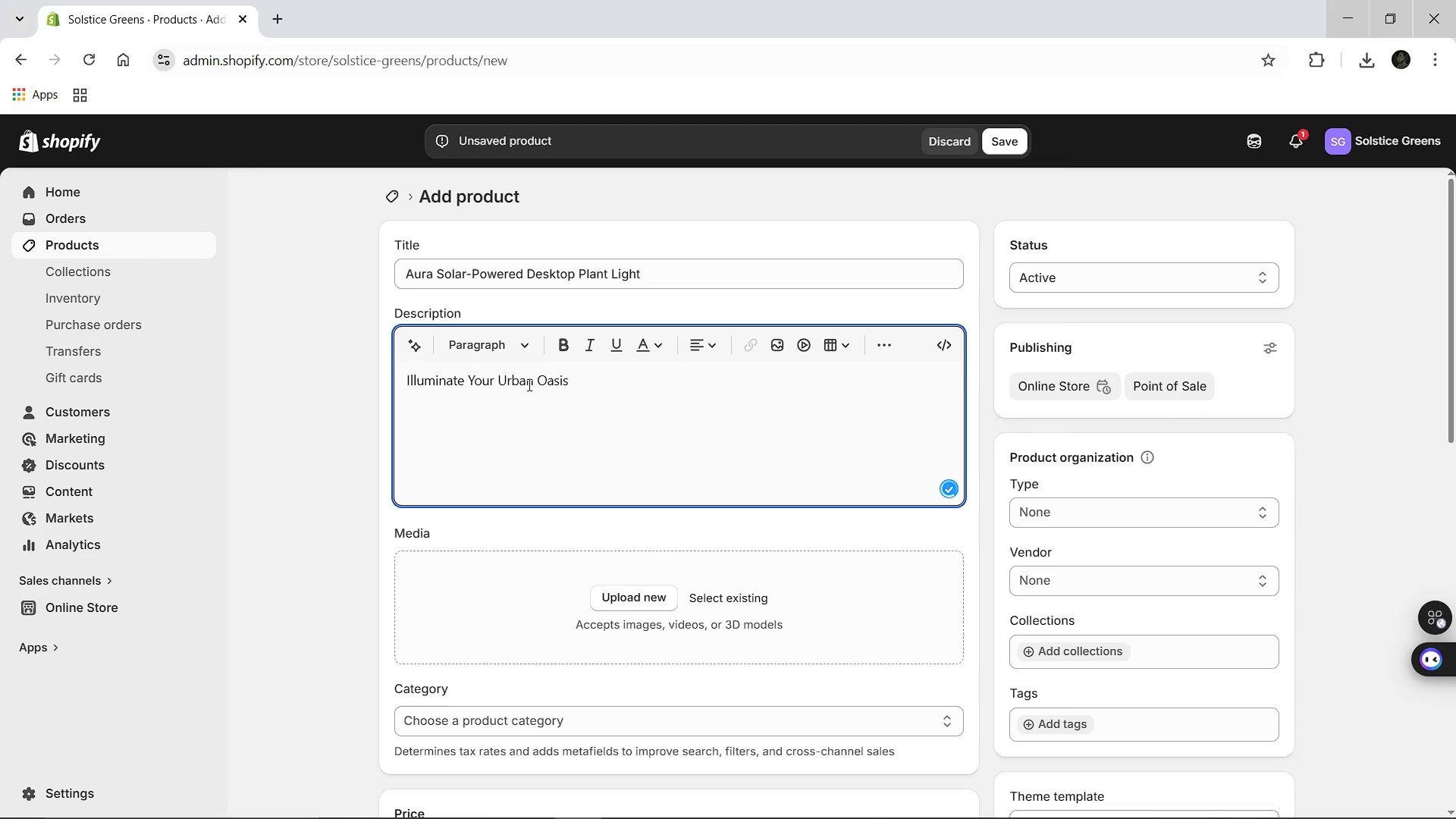 
left_click_drag(start_coordinate=[406, 375], to_coordinate=[585, 375])
 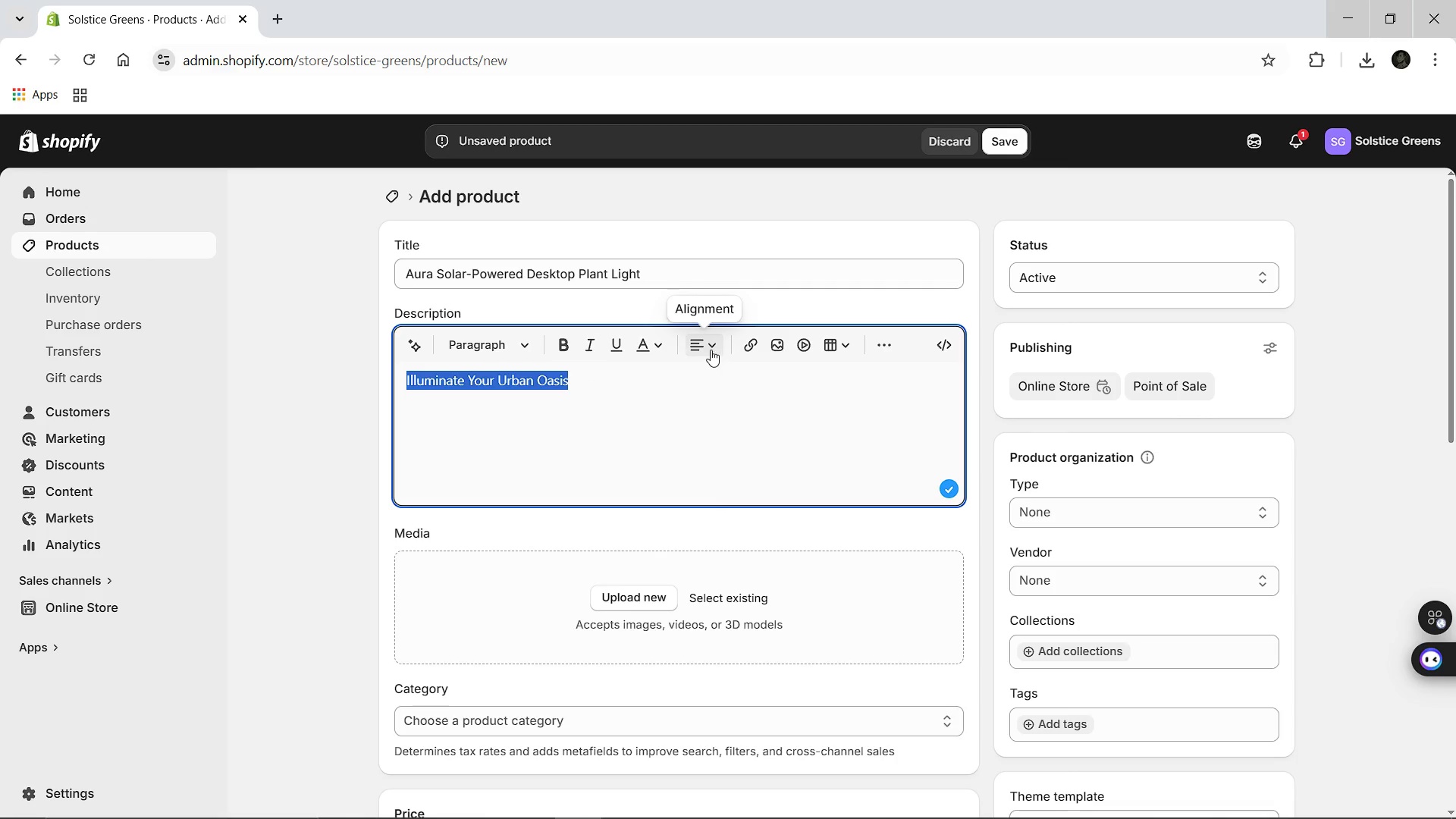 
left_click([710, 350])
 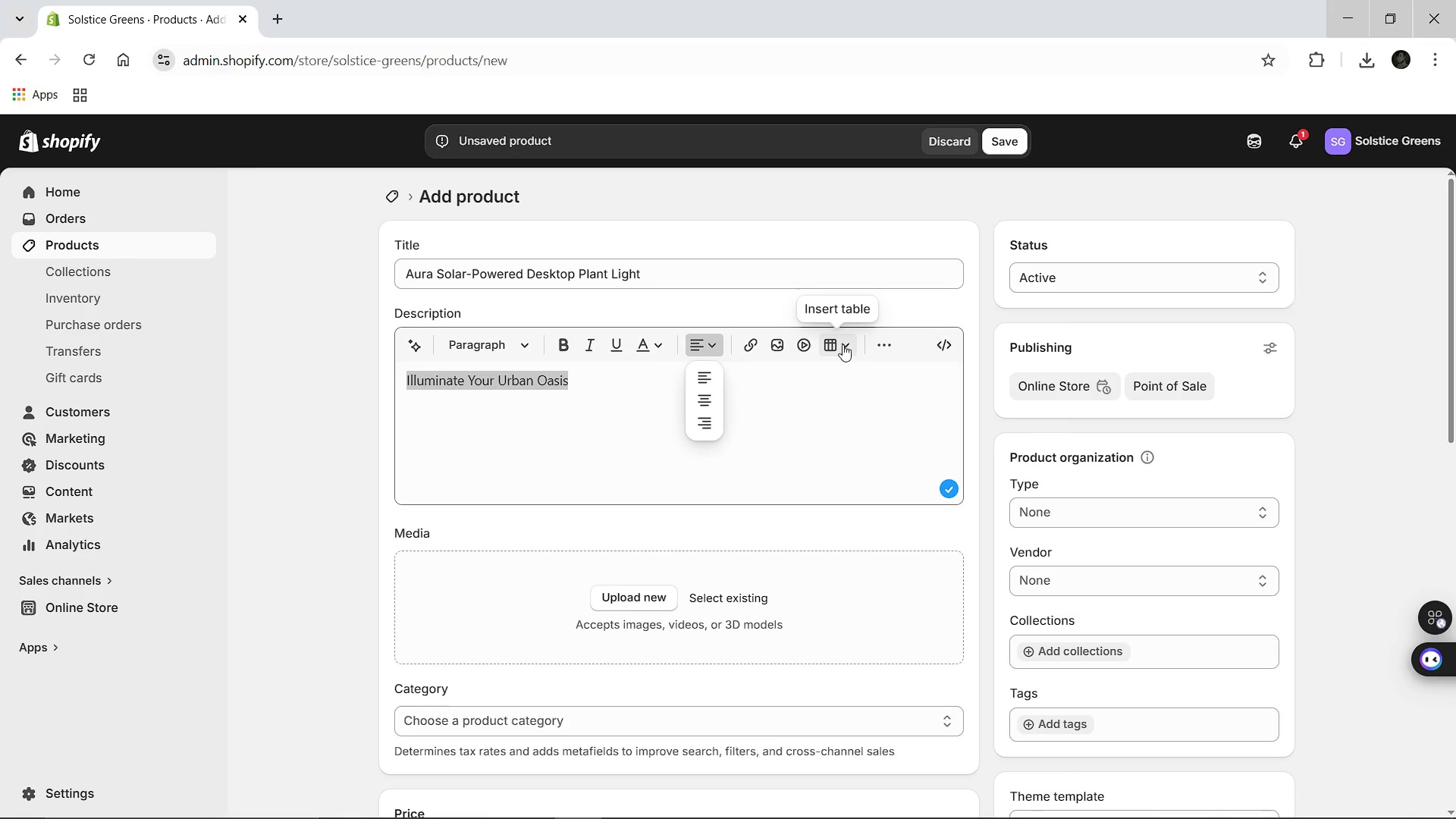 
left_click([880, 344])
 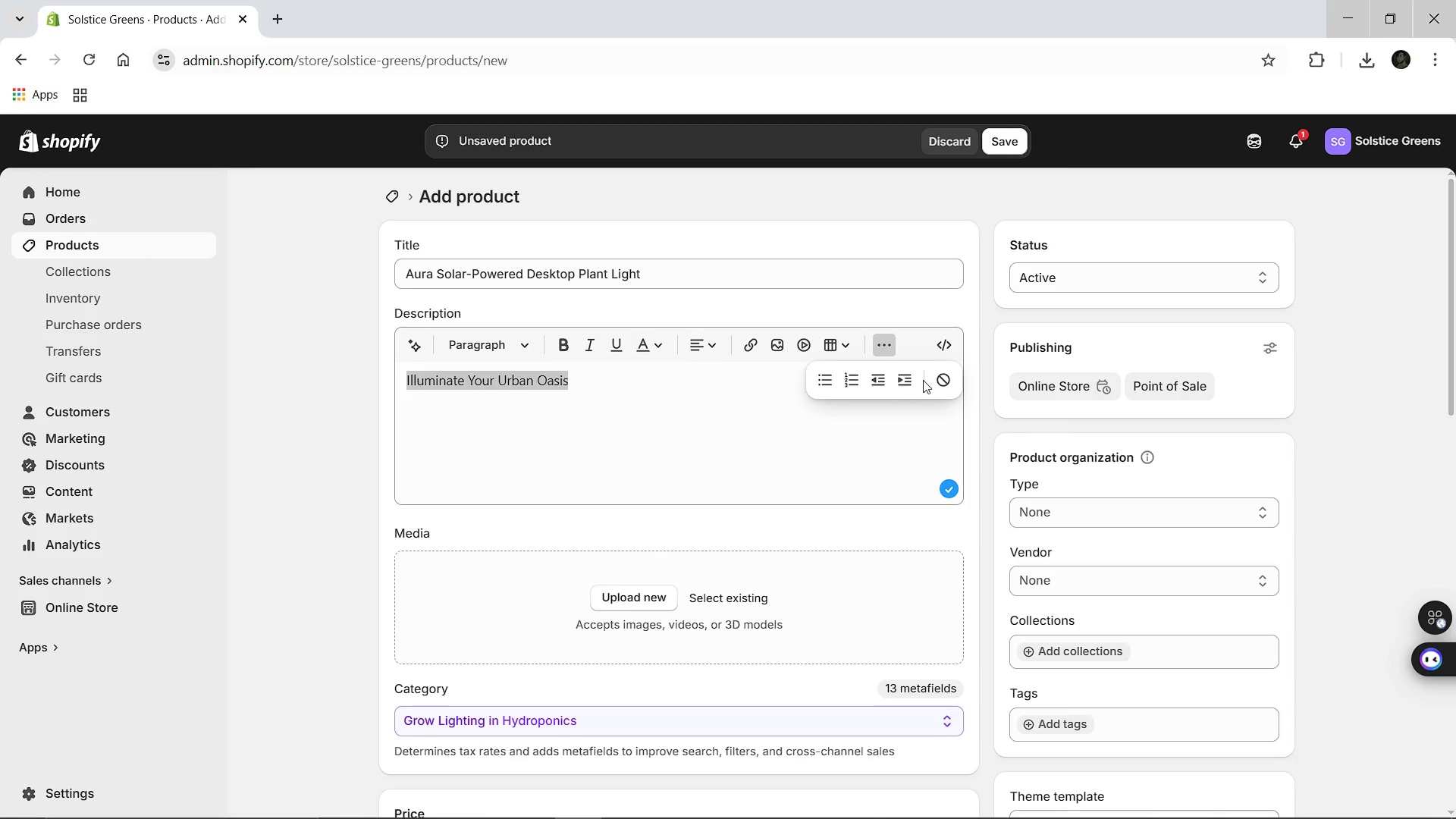 
mouse_move([928, 347])
 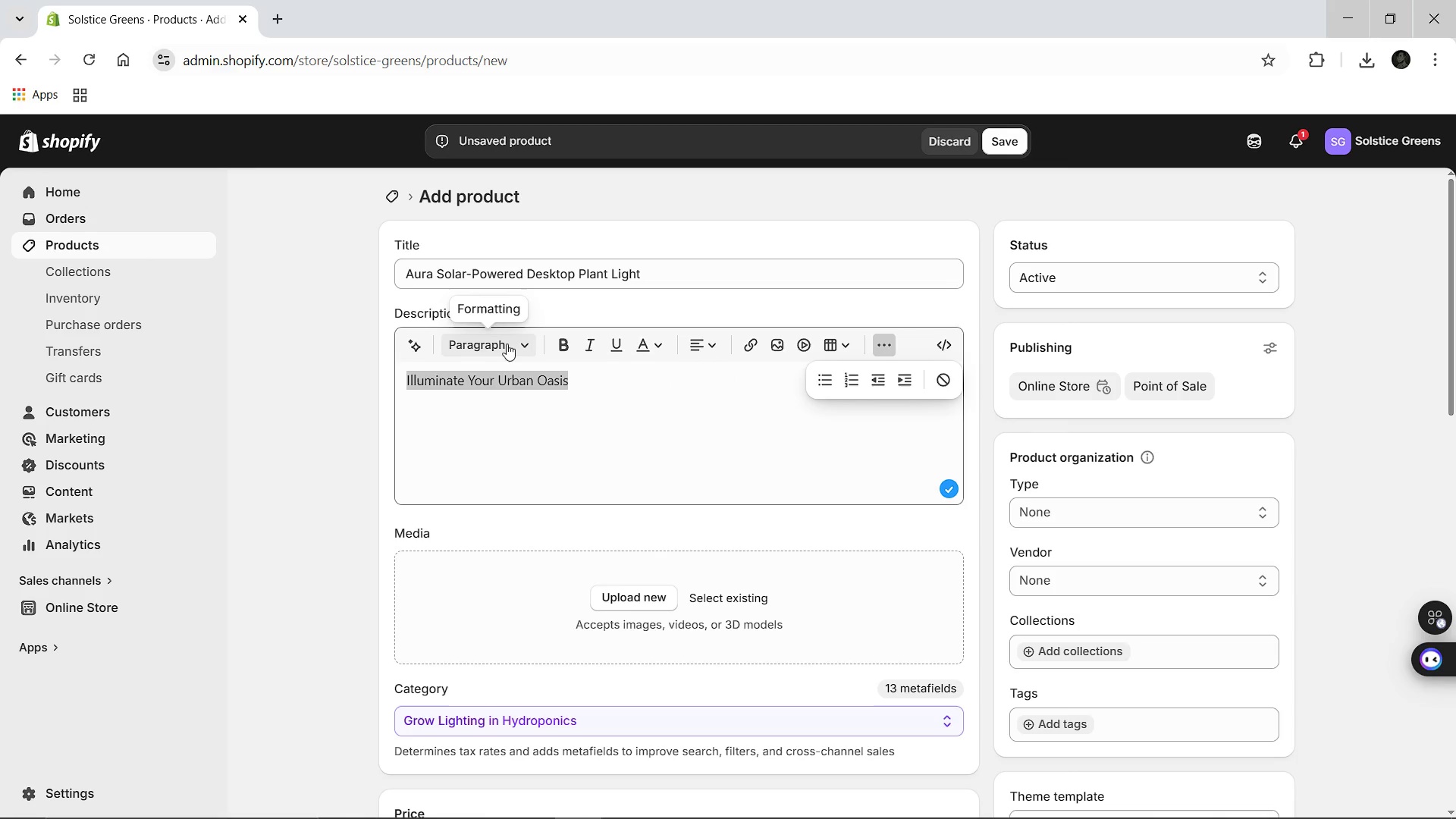 
left_click([512, 344])
 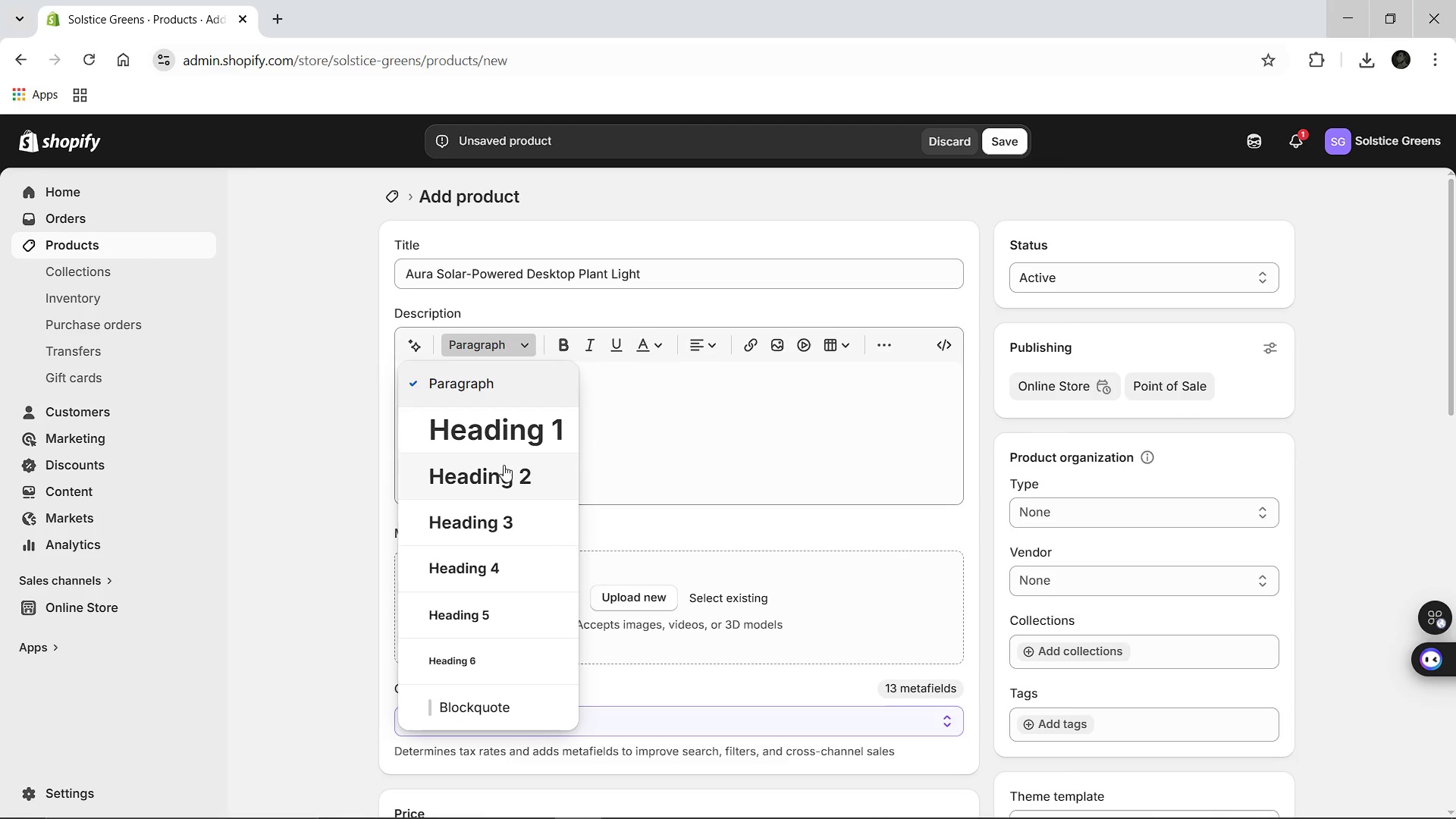 
left_click([505, 484])
 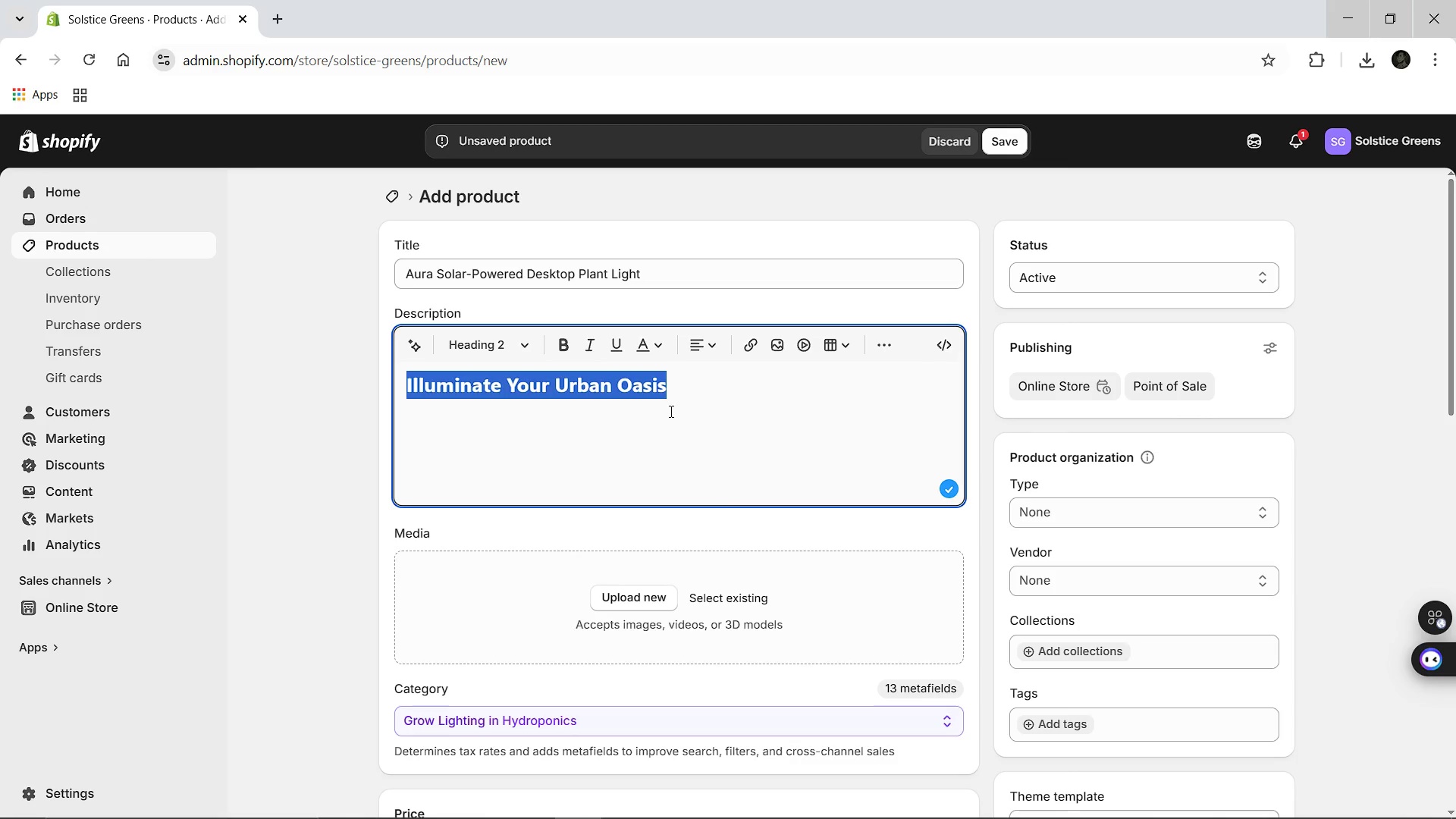 
left_click([704, 396])
 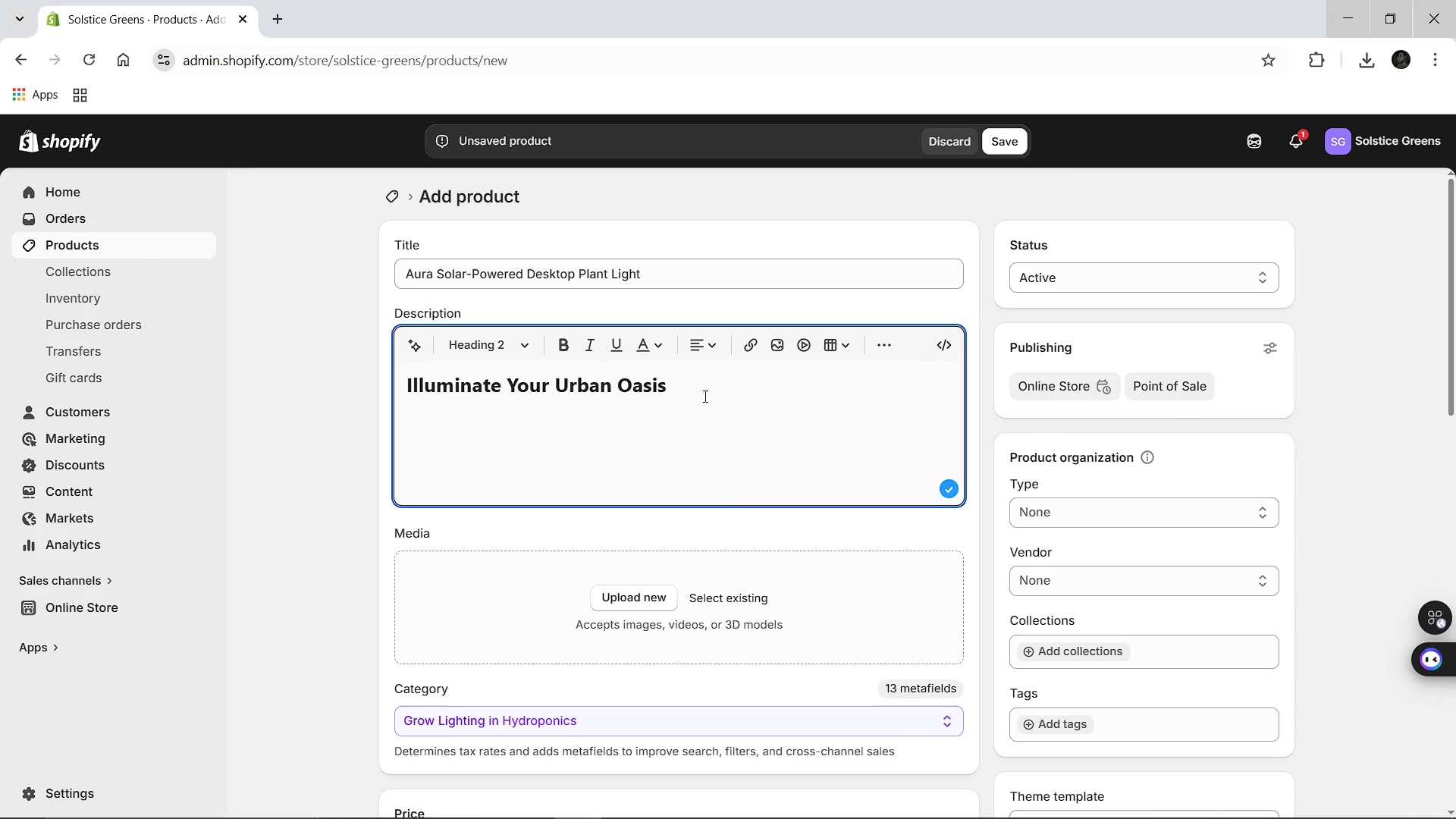 
key(Enter)
 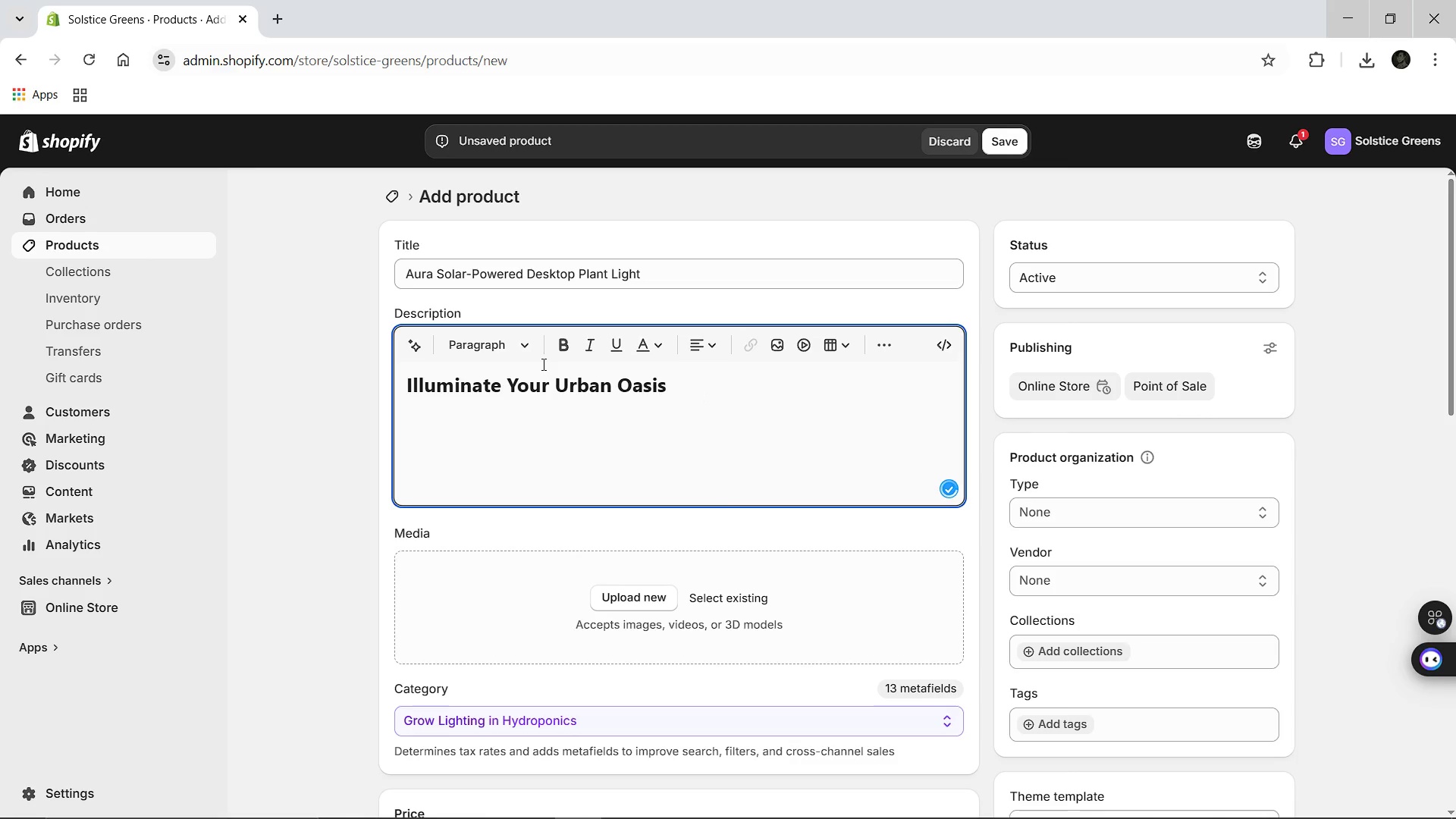 
type(The aura )
key(Backspace)
key(Backspace)
key(Backspace)
key(Backspace)
type(Aura Solar-D)
key(Backspace)
type(Powered de)
key(Backspace)
key(Backspace)
type(Desktop li)
key(Backspace)
key(Backspace)
type(Plant Light blends minimalist aesthetics with av)
key(Backspace)
type(dvanced d)
key(Backspace)
type(ss)
key(Backspace)
type(usatainablity )
key(Backspace)
type(. Measruing 10''x4'')
 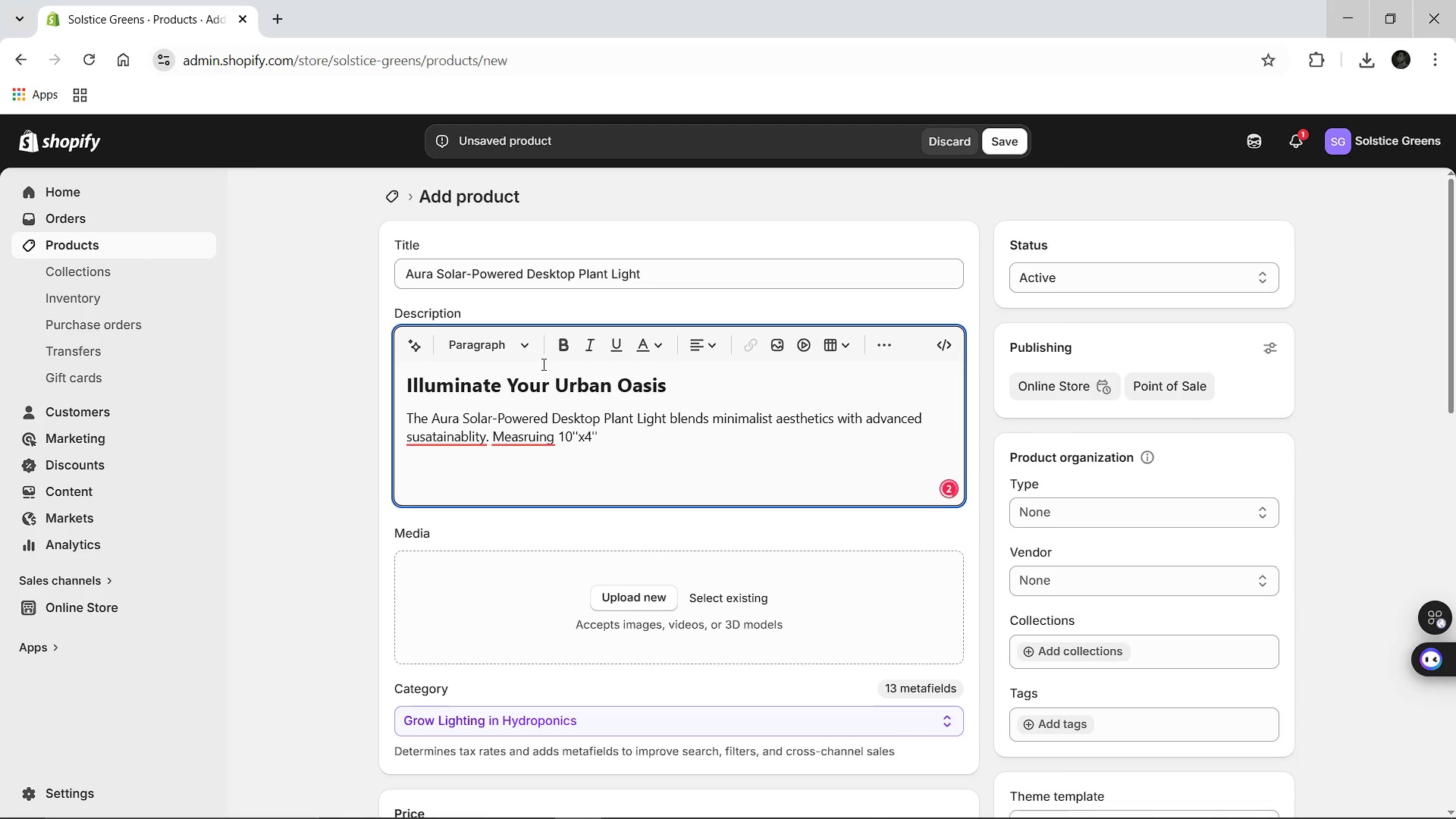 
type( withe)
key(Backspace)
type( a twele)
key(Backspace)
type(ve )
key(Backspace)
type(-hour battery reserve, it uses solar-harvesting glass technology to nurture your greenery. Pere)
key(Backspace)
type(fect for te)
key(Backspace)
type(he modern proffessional, Aura brings renewable energy to your workspace, ensuring your a)
key(Backspace)
type(favorite indoor plants thrive beautifully day and night.)
 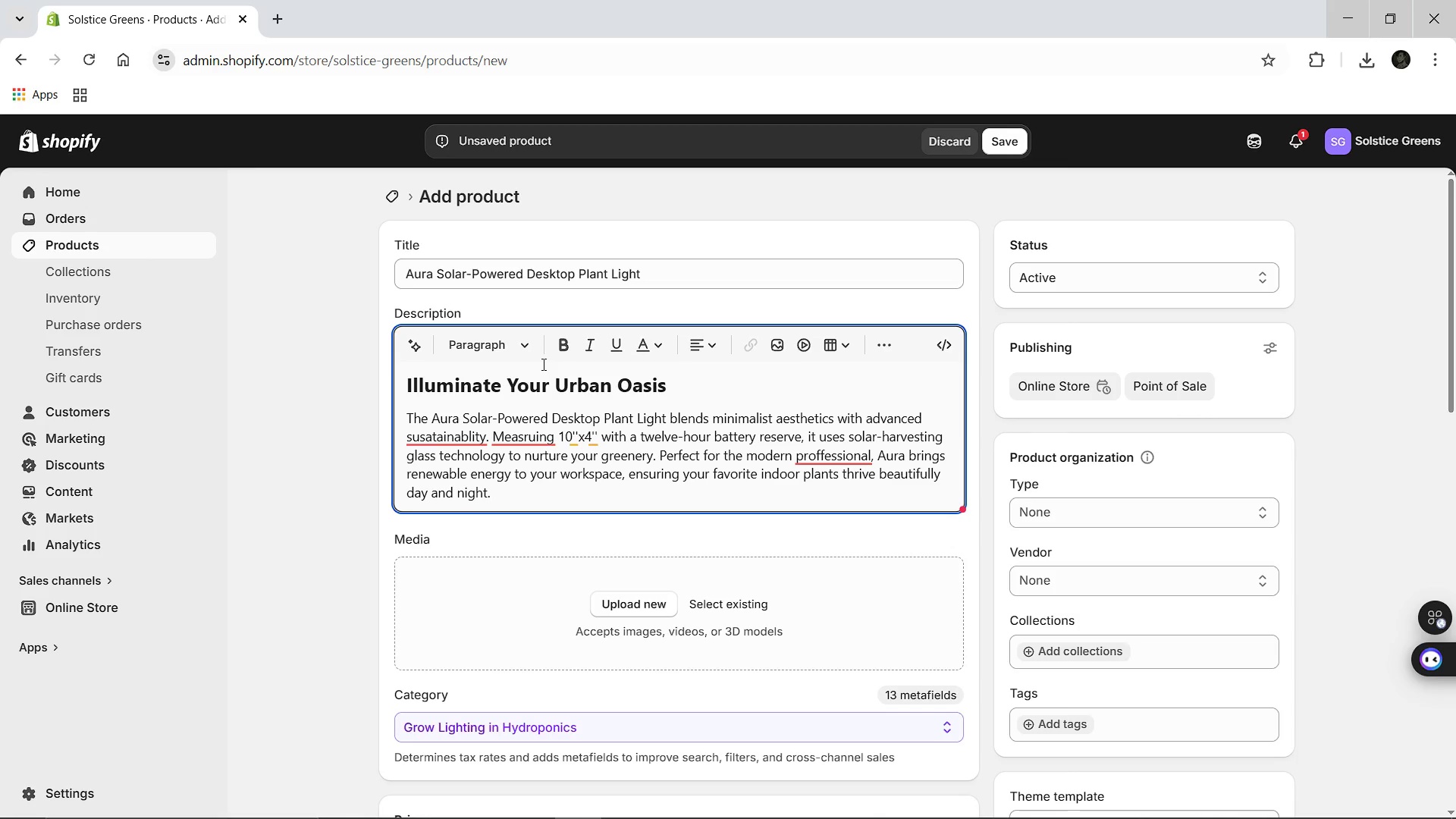 
left_click([449, 433])
 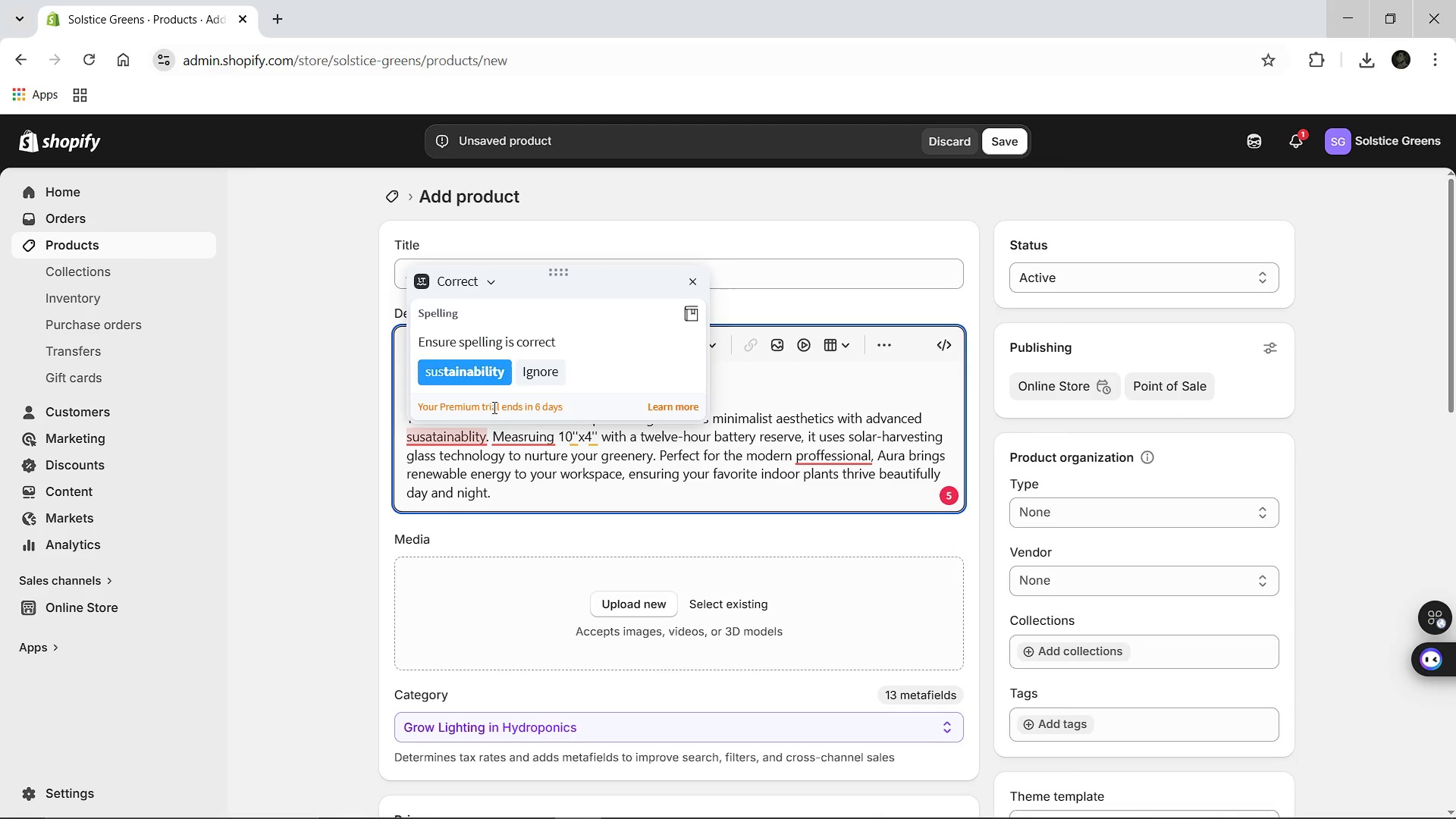 
left_click([487, 367])
 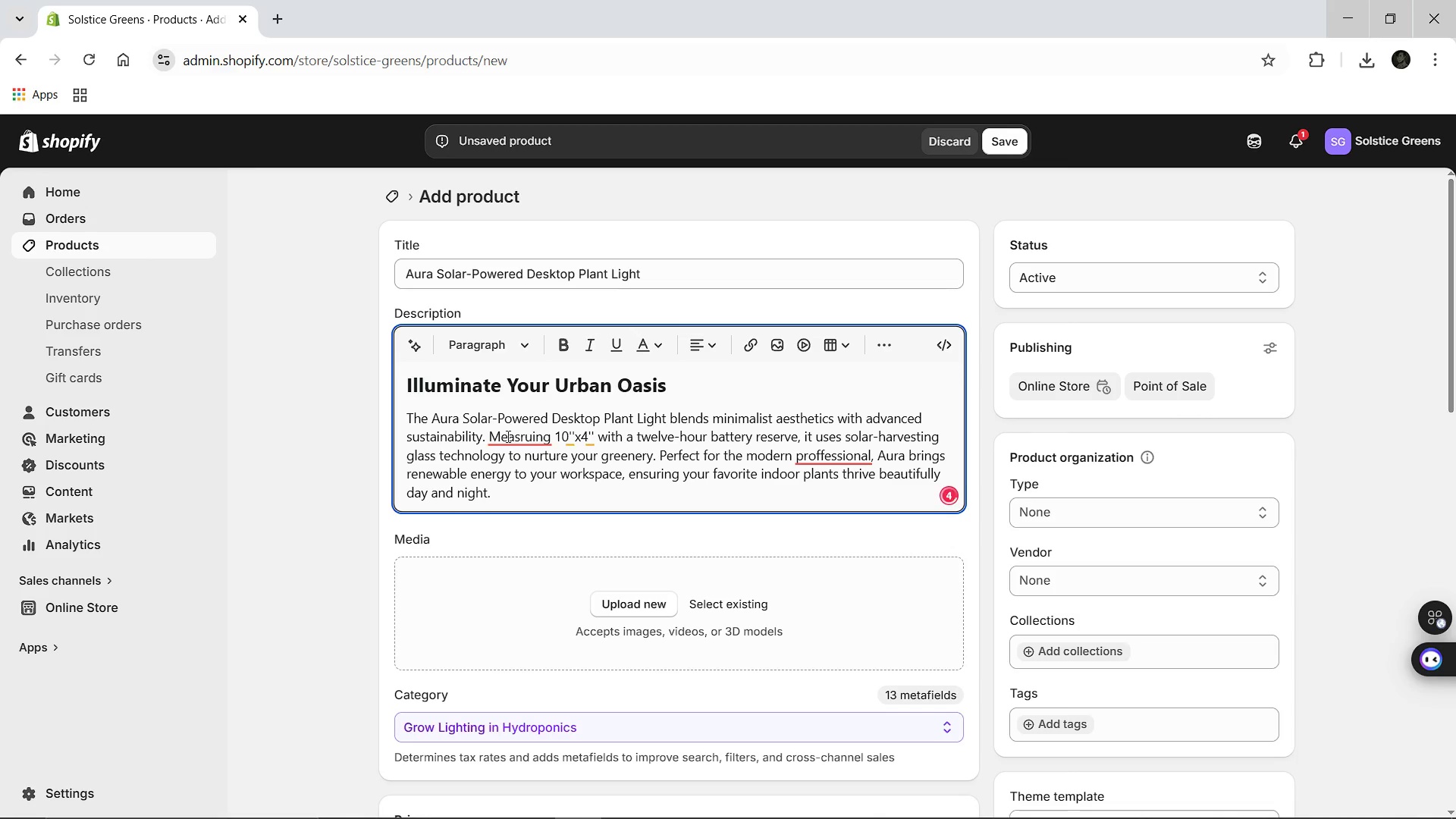 
left_click([507, 436])
 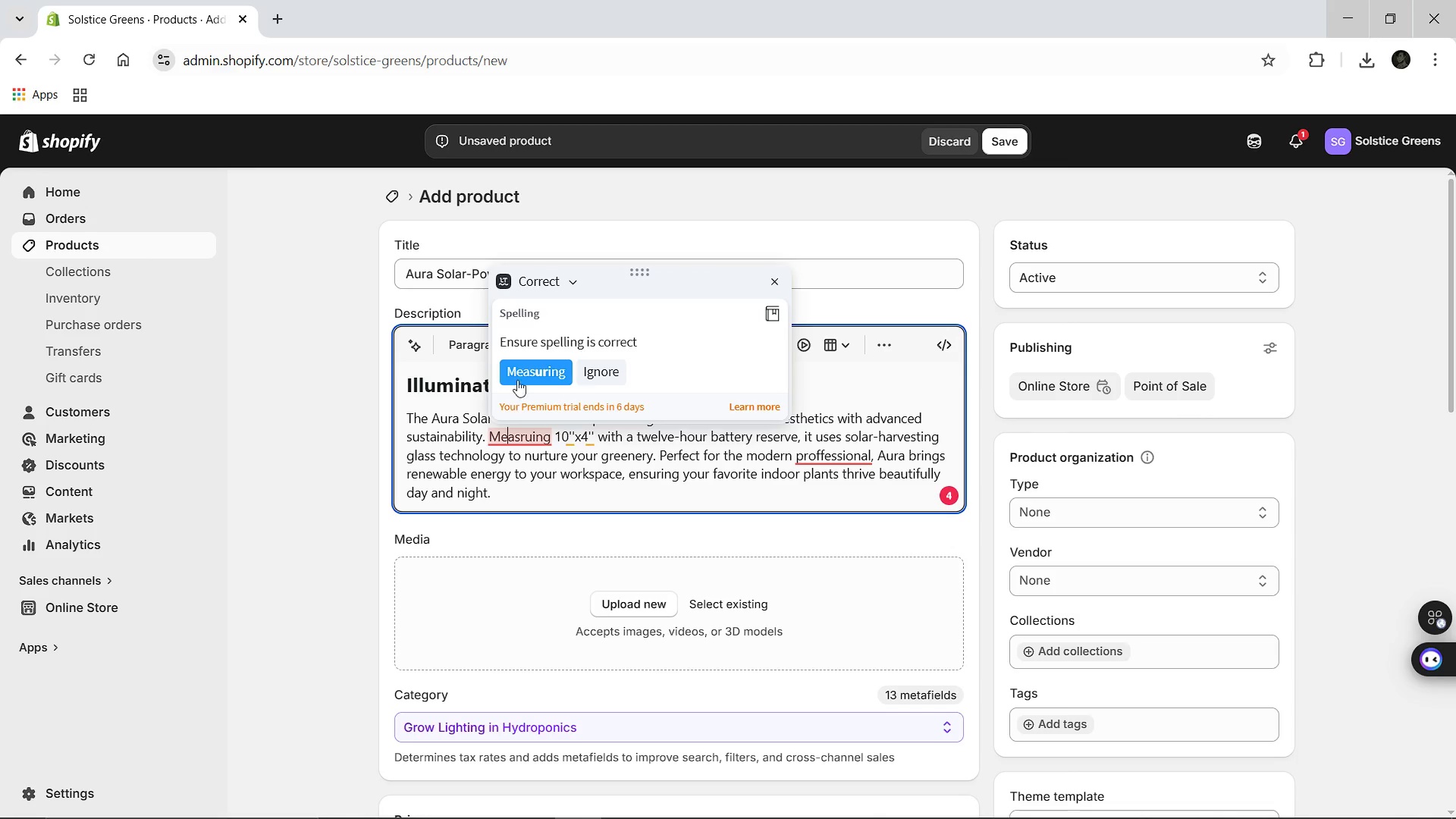 
left_click([519, 376])
 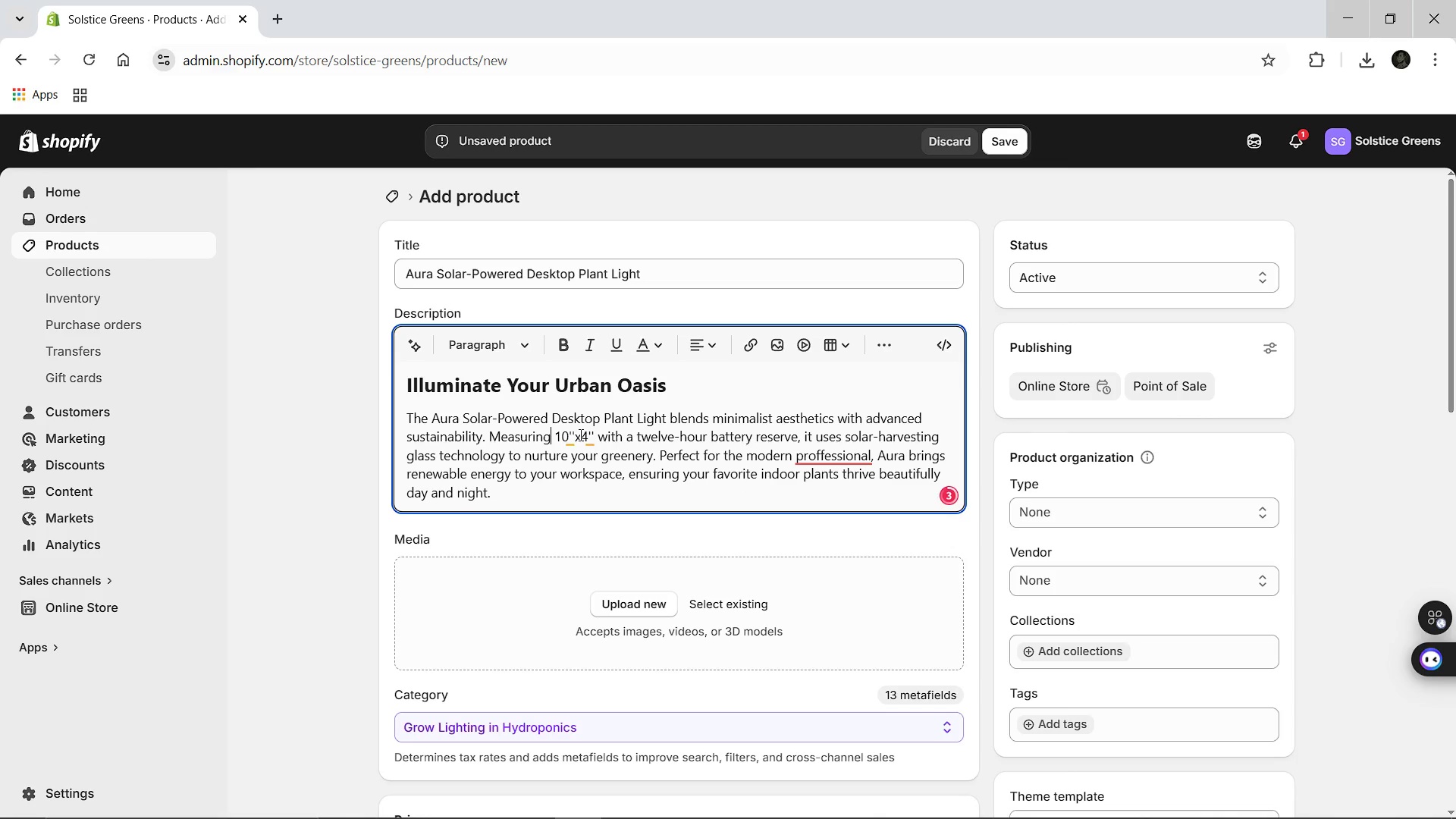 
left_click([576, 435])
 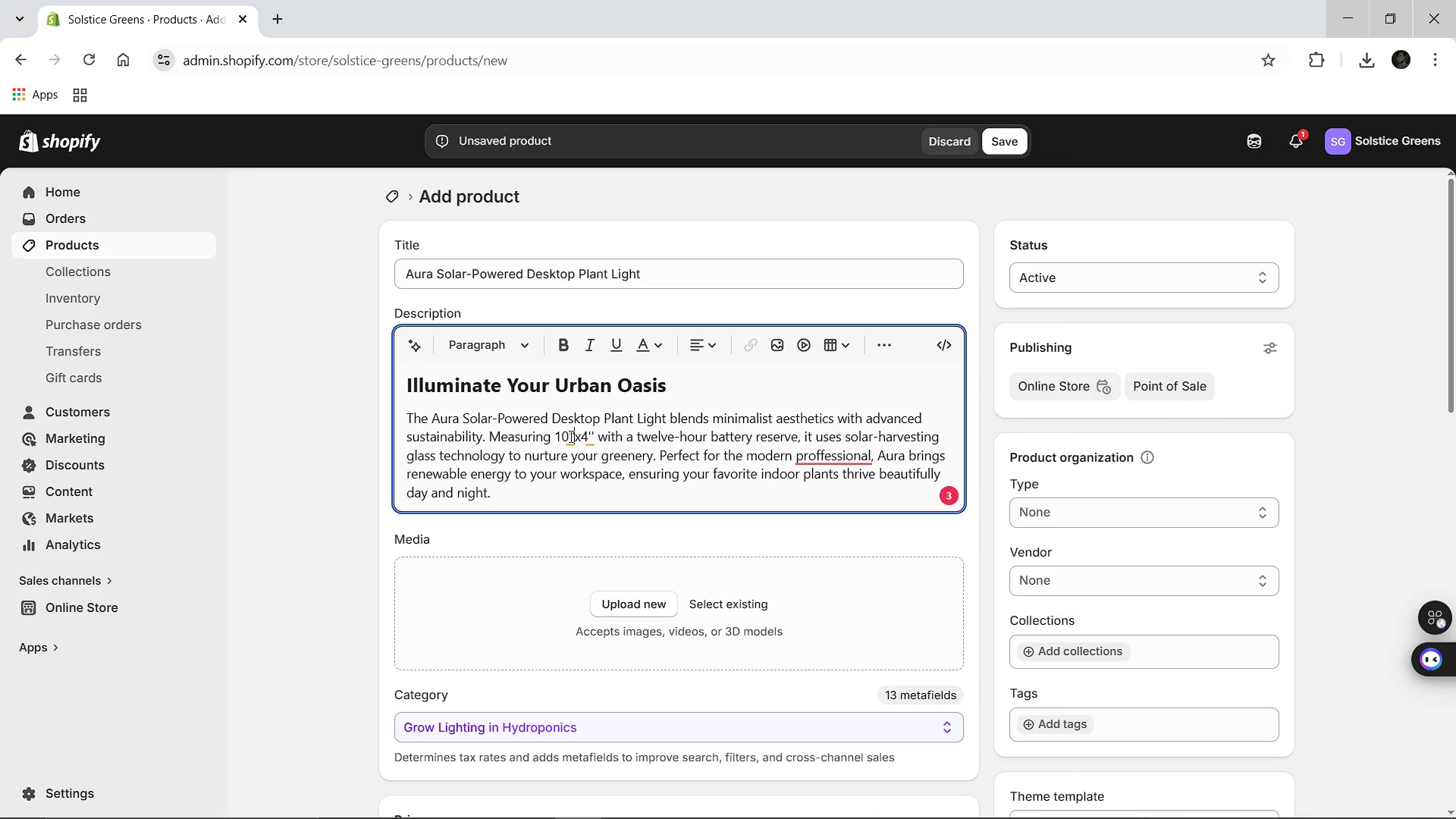 
left_click([570, 436])
 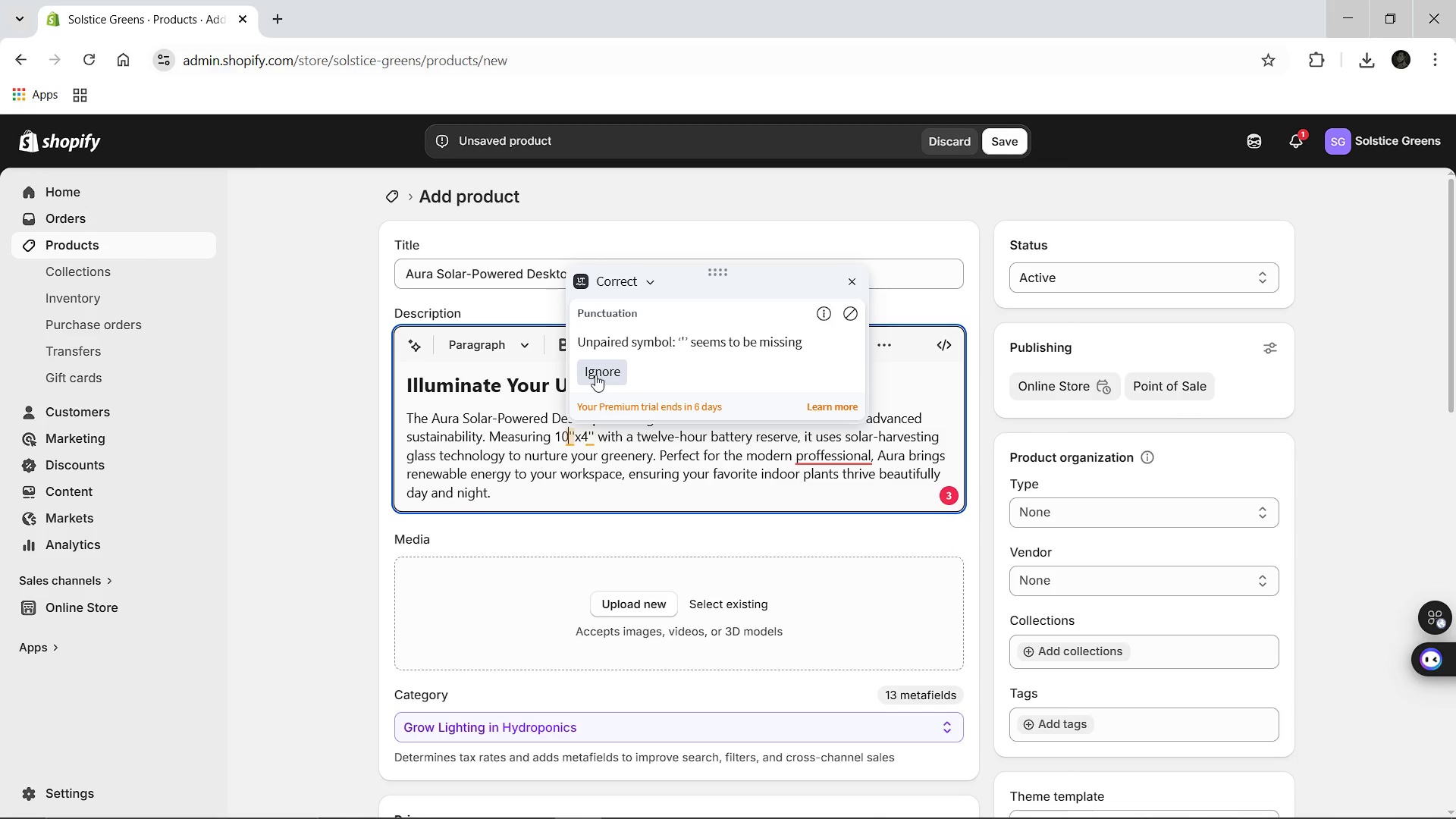 
left_click([595, 375])
 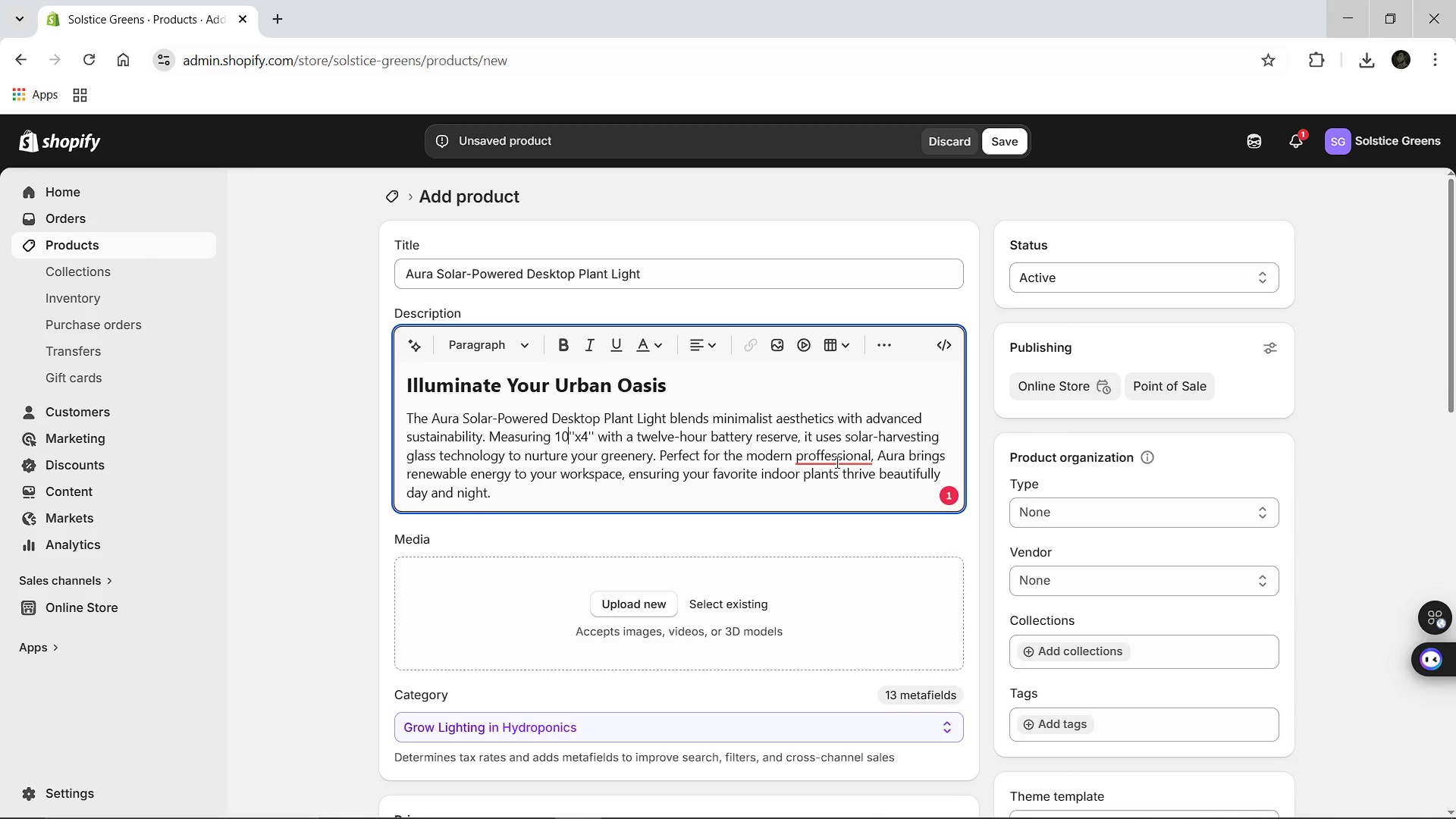 
left_click([839, 461])
 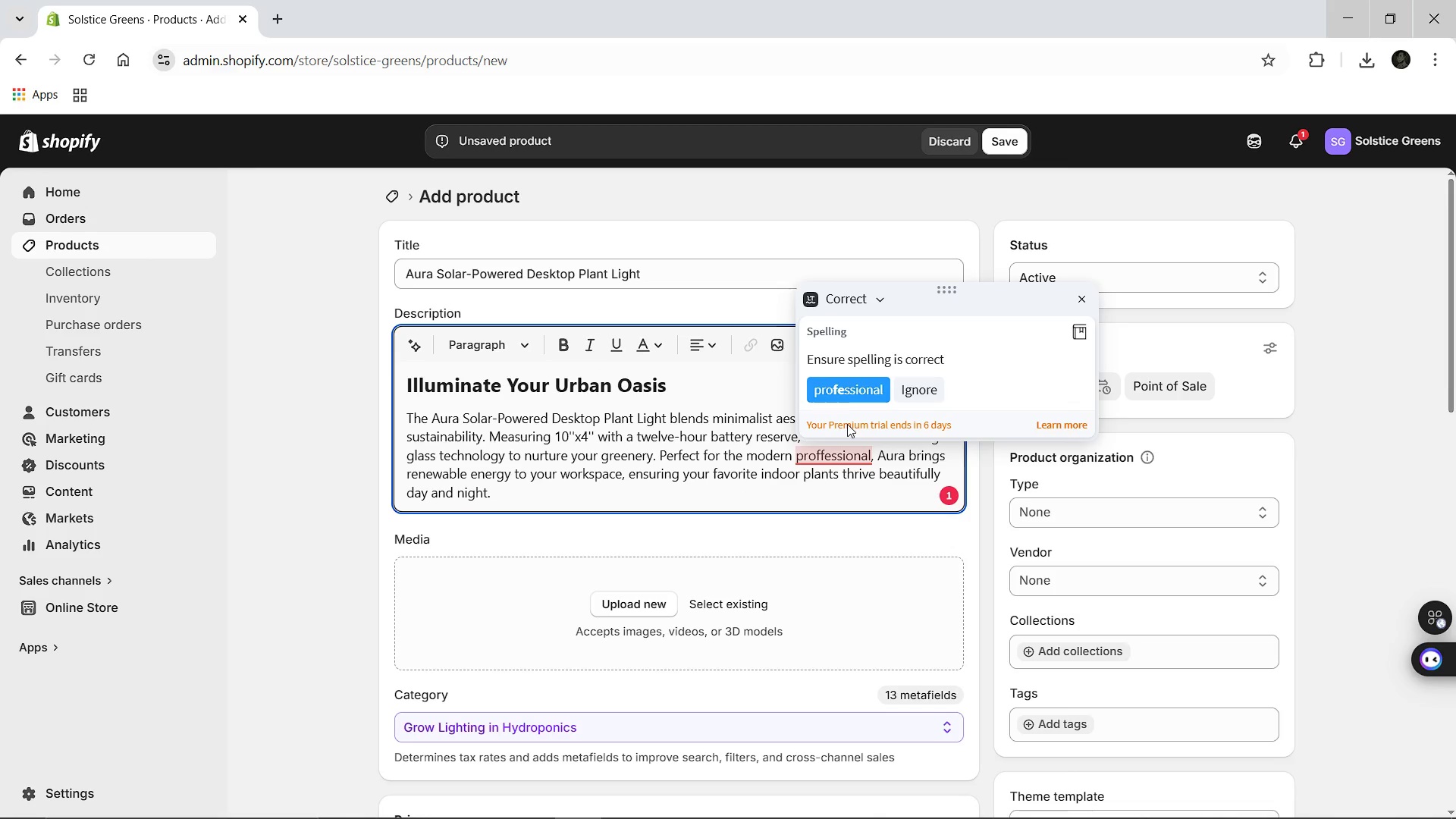 
left_click([846, 390])
 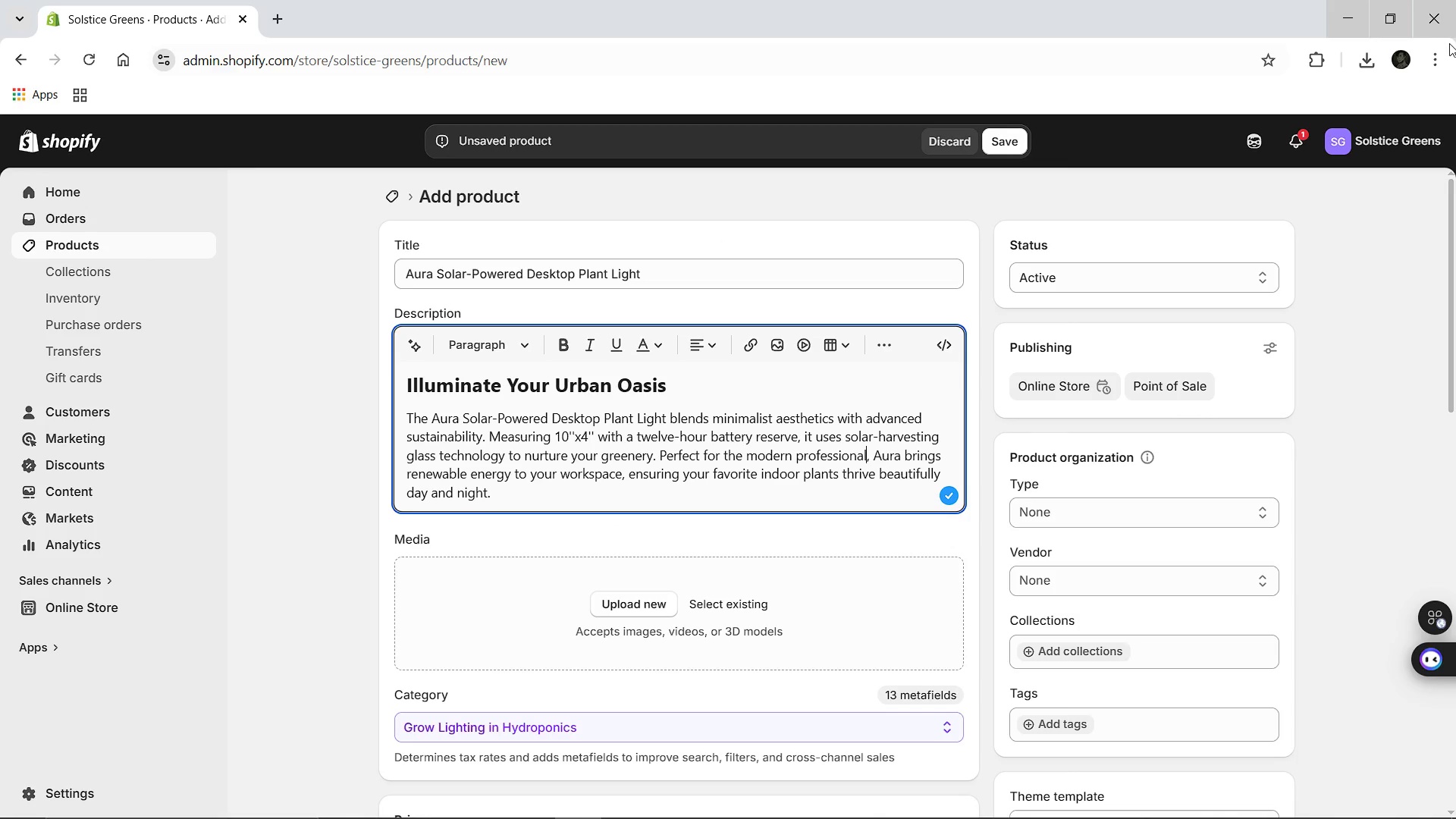 
left_click([1365, 61])
 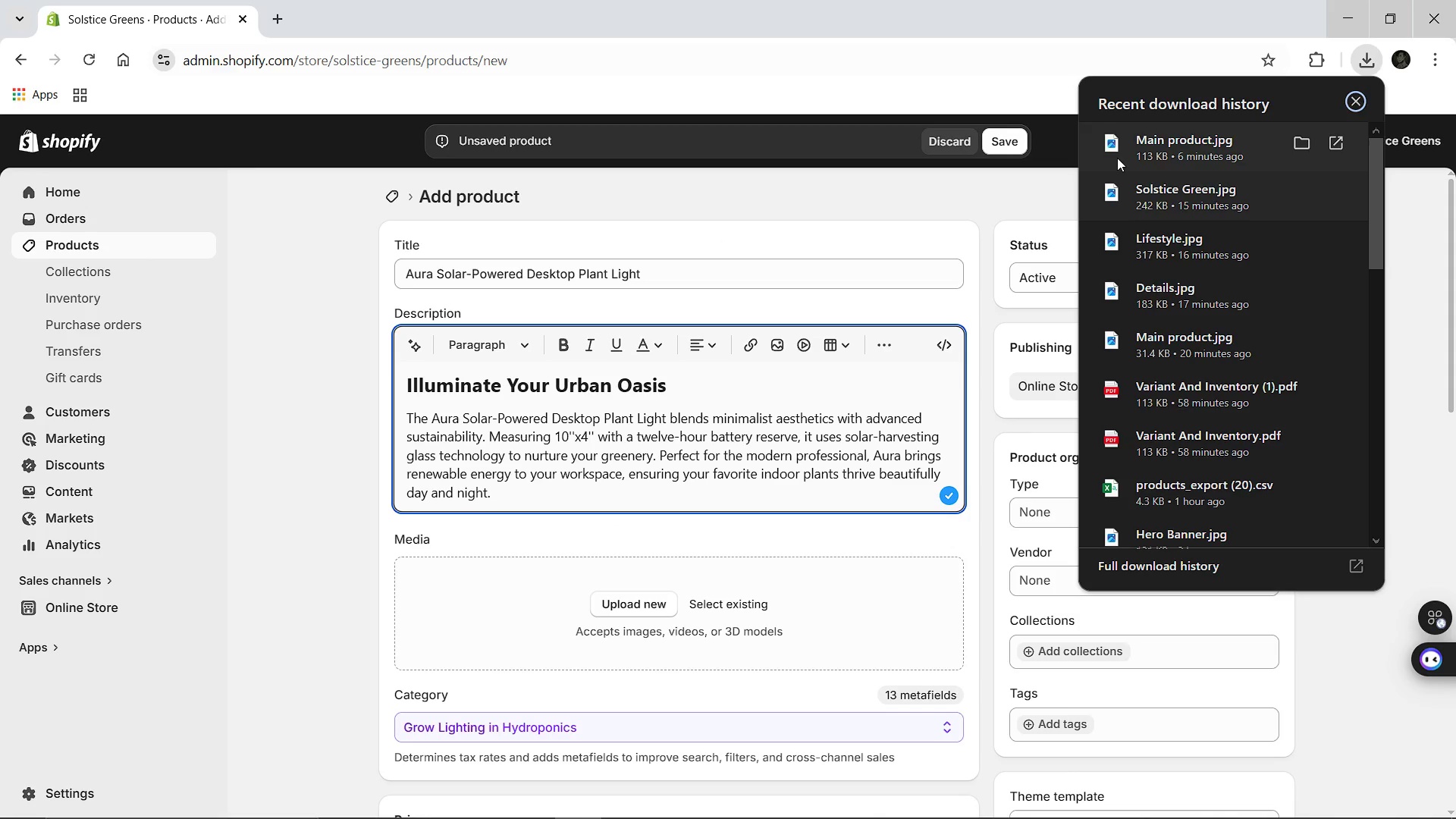 
left_click_drag(start_coordinate=[1117, 156], to_coordinate=[593, 604])
 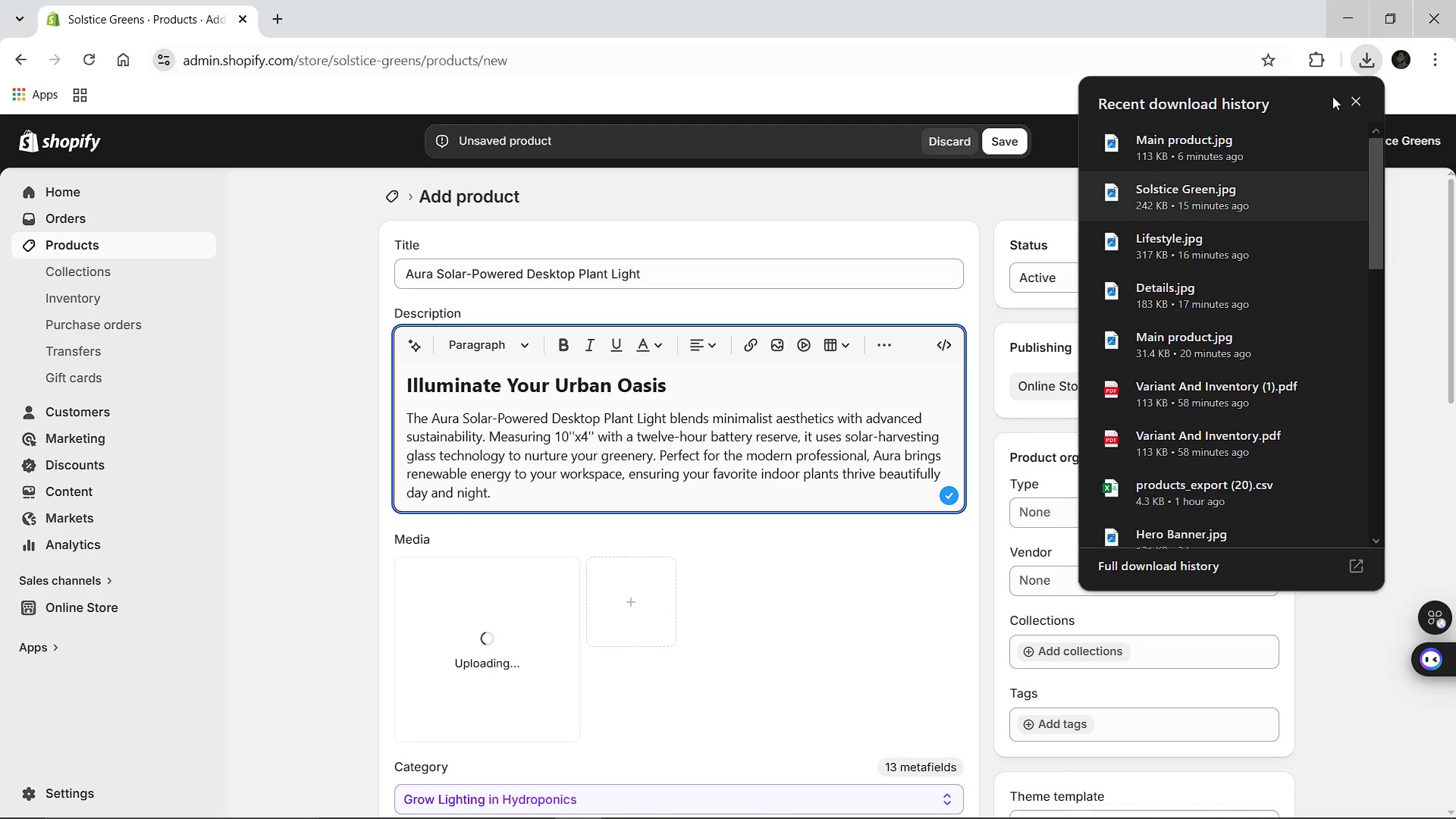 
left_click([1349, 99])
 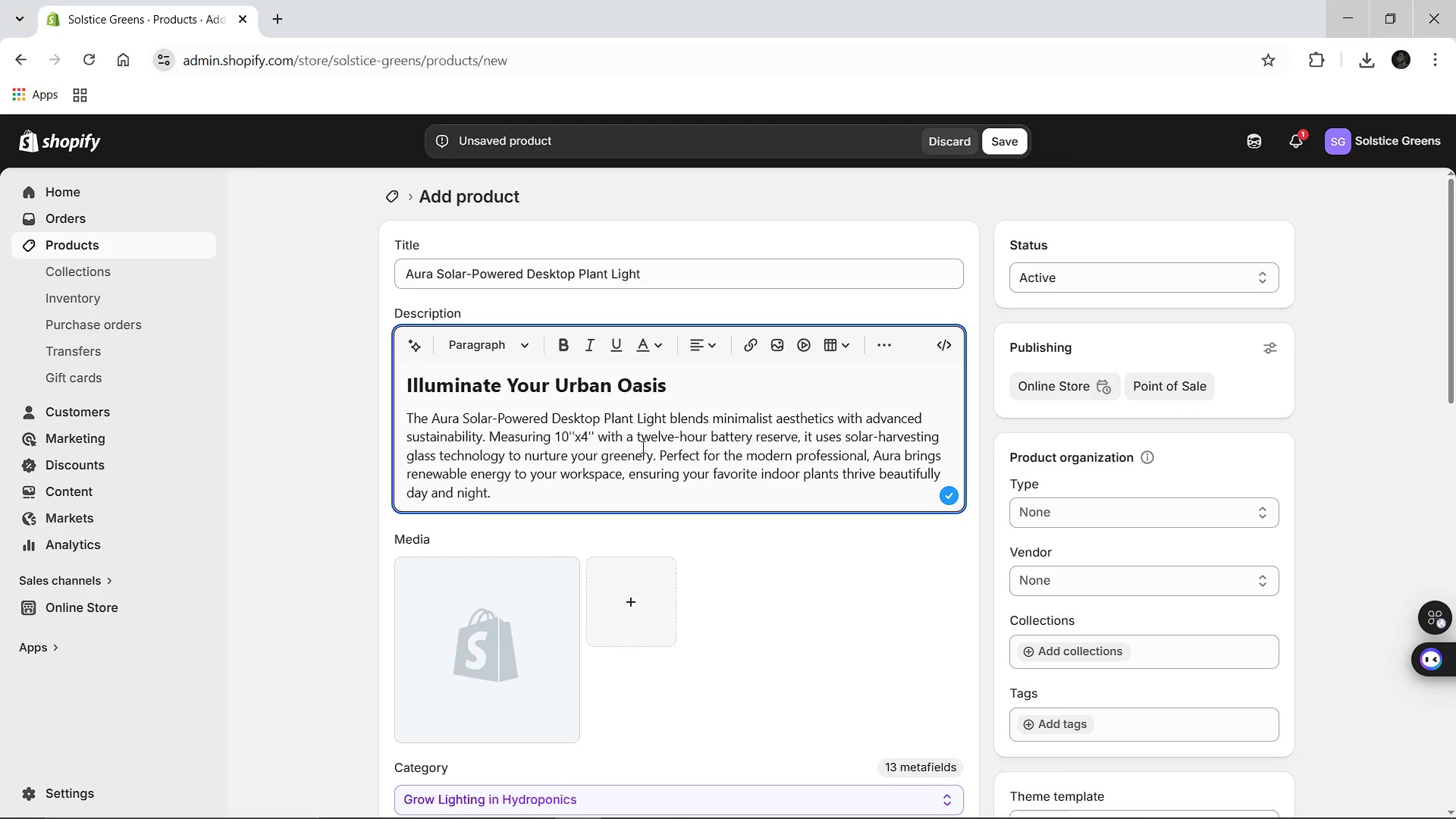 
wait(7.22)
 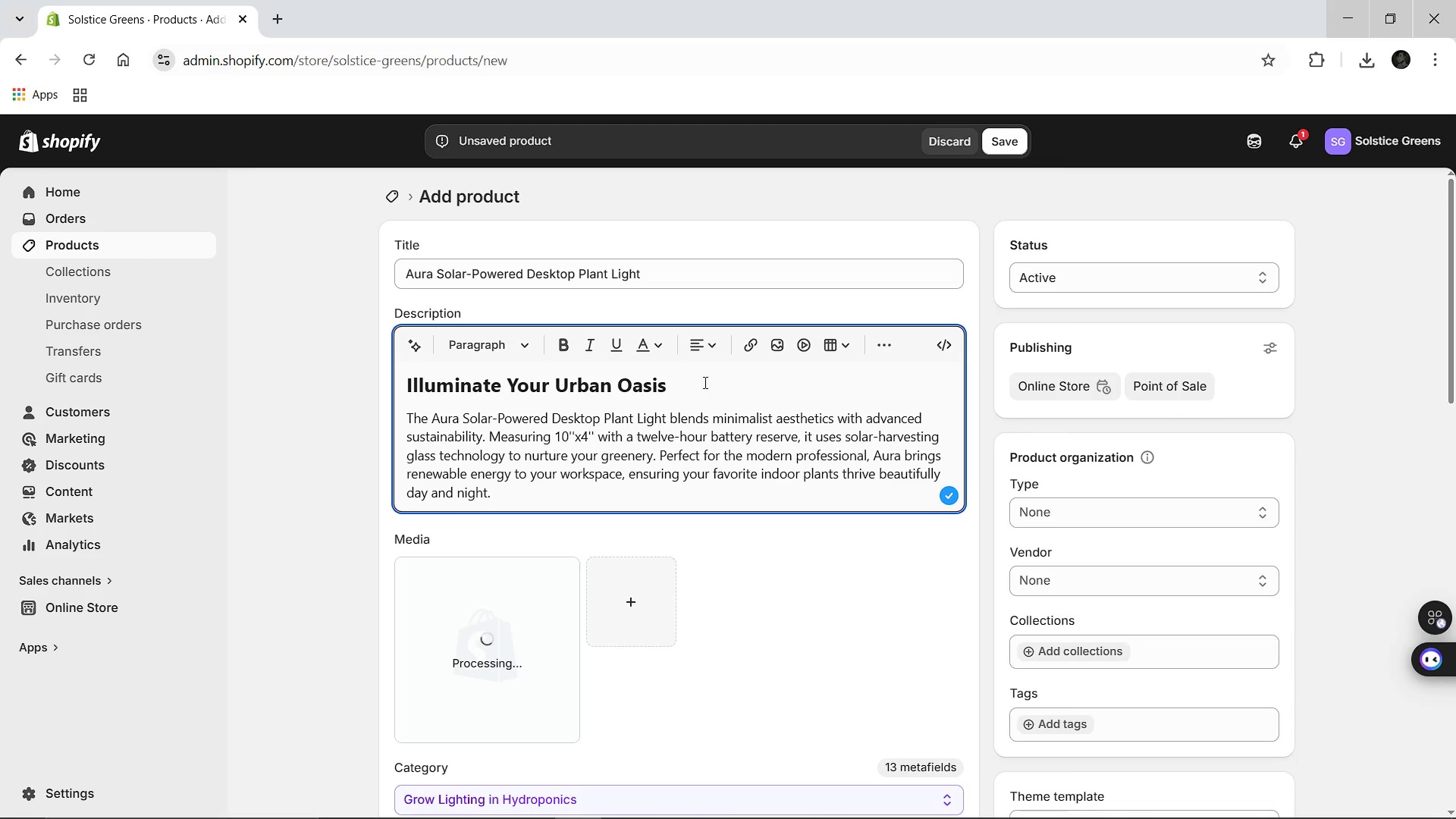 
left_click([447, 632])
 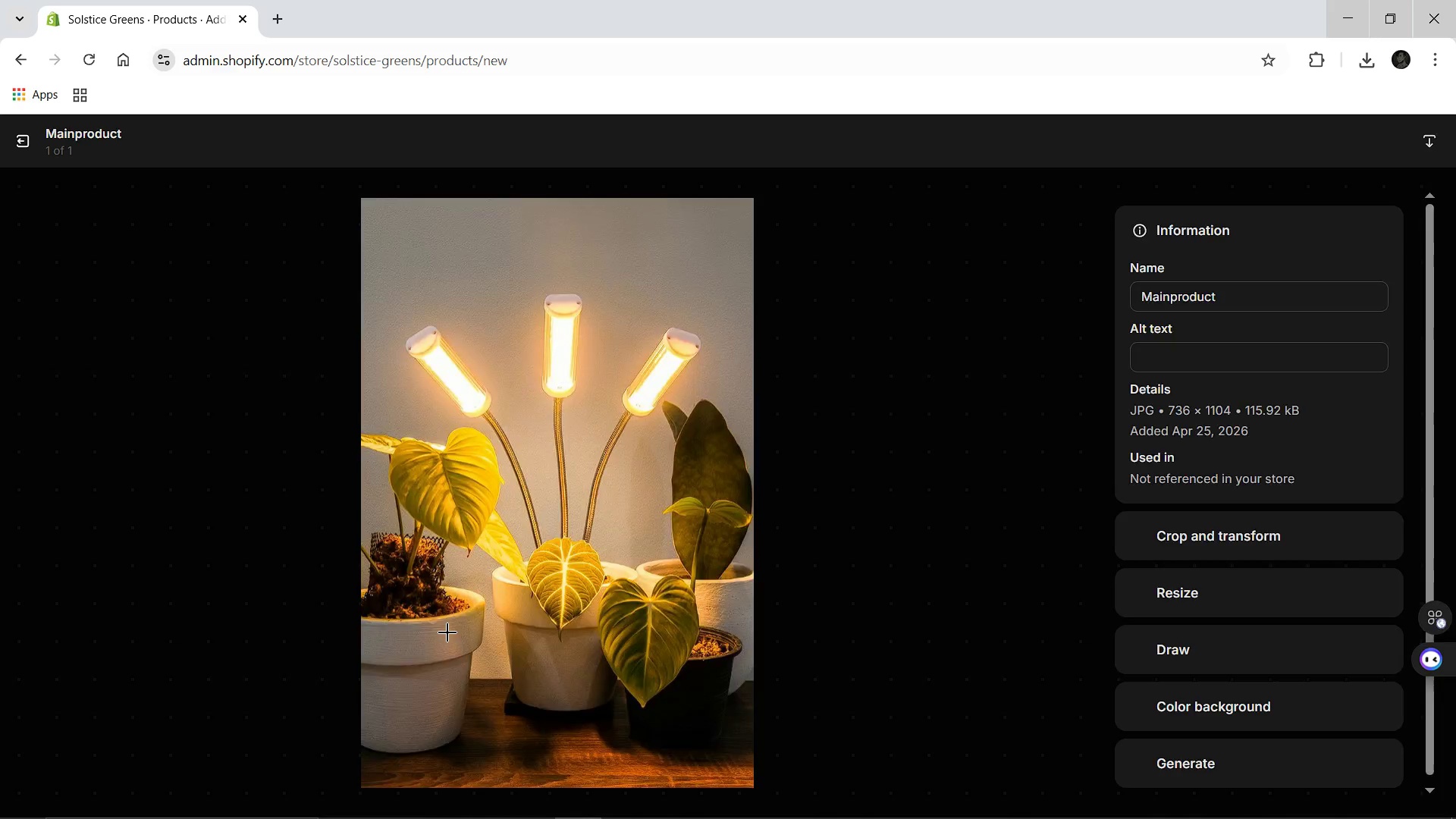 
wait(8.14)
 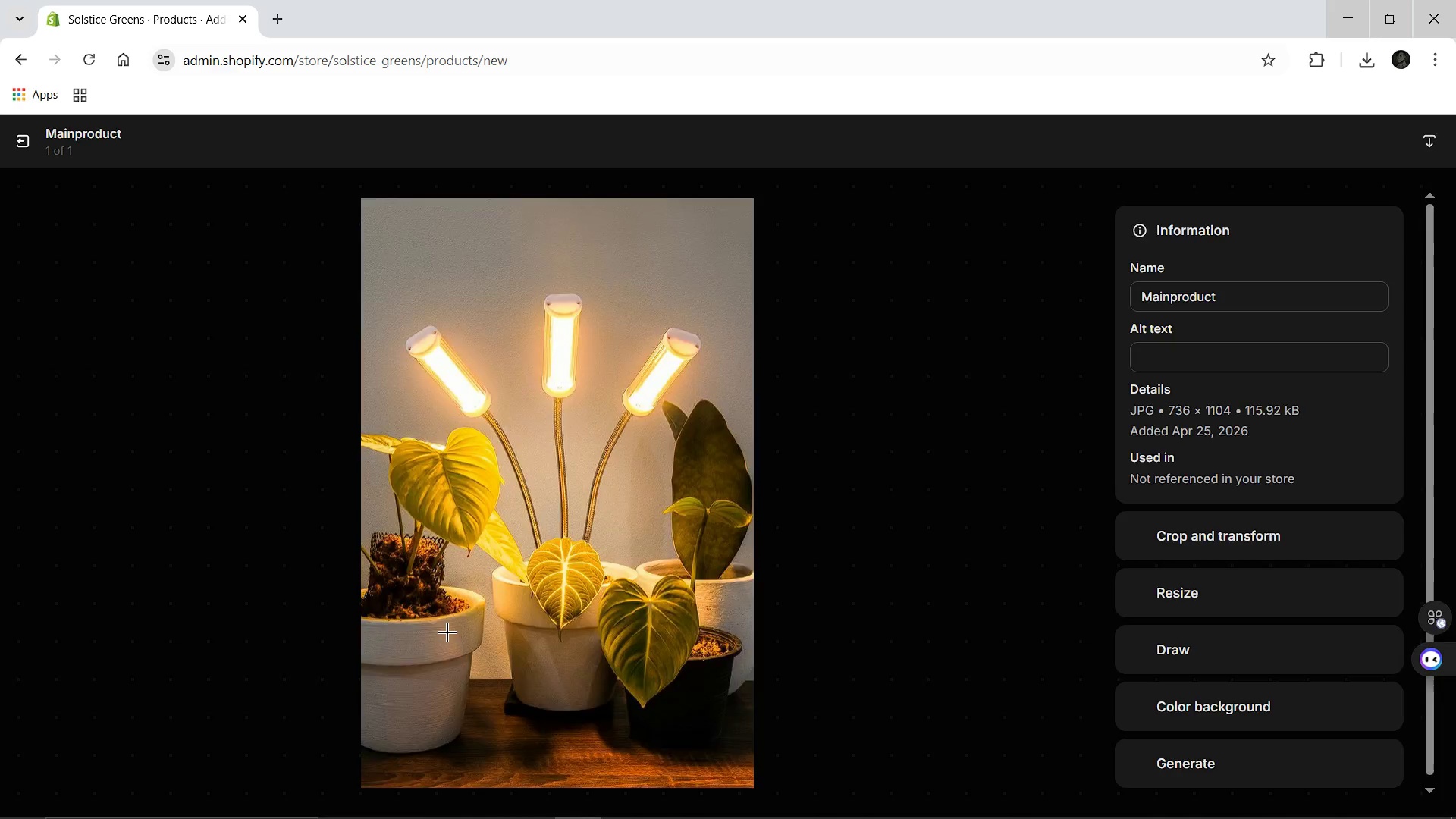 
left_click([1225, 310])
 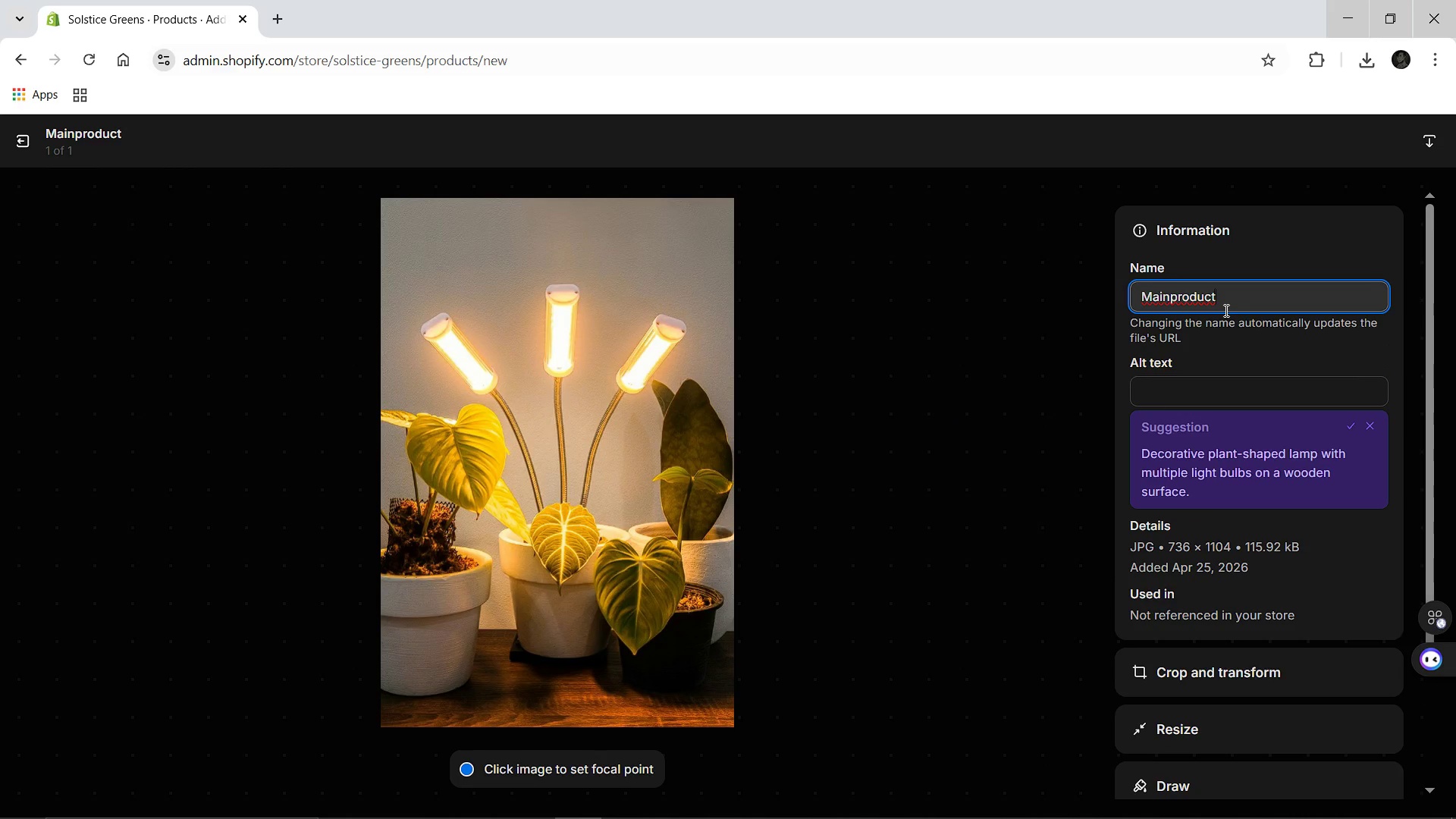 
key(Control+A)
 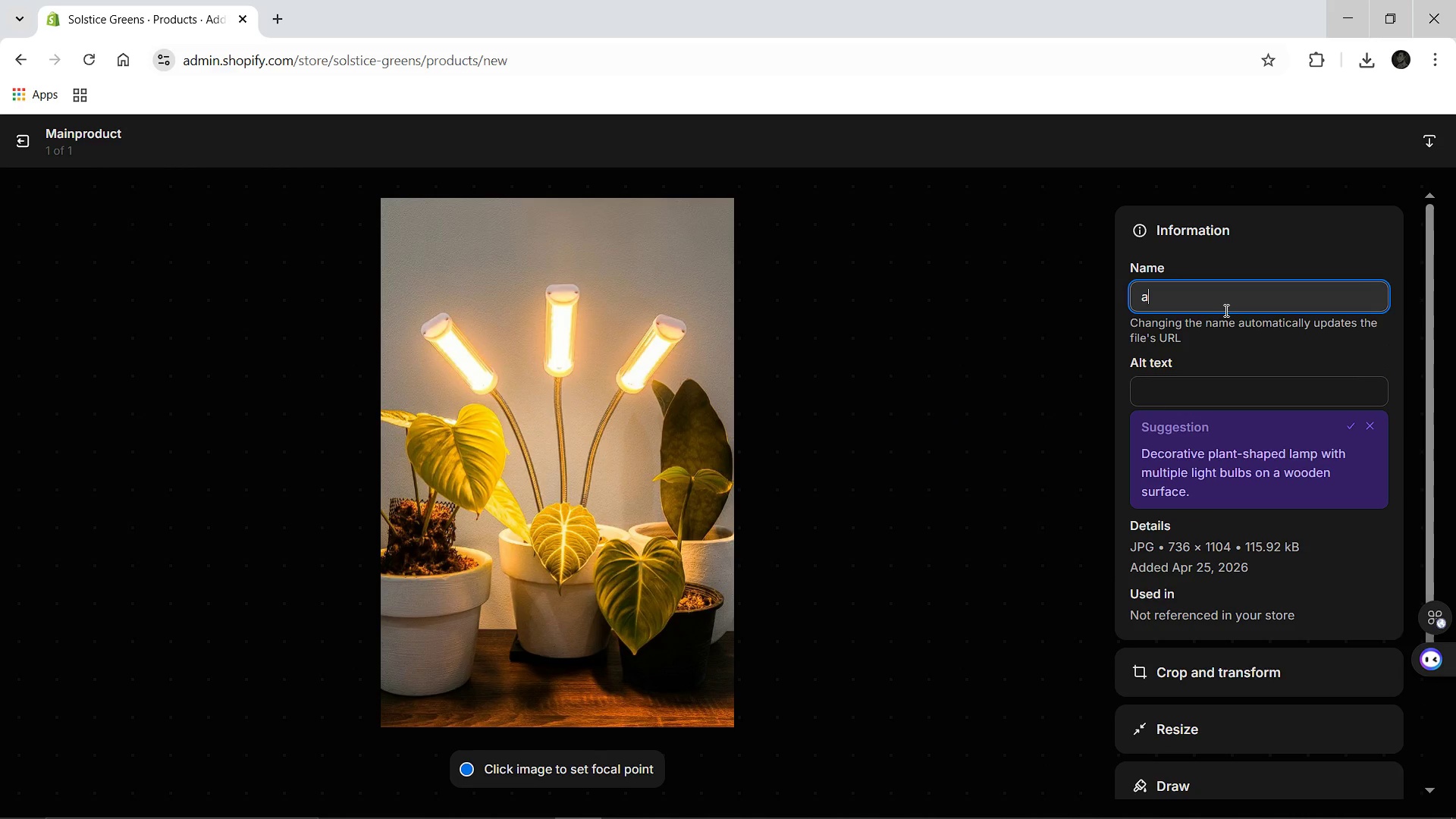 
type(aura-solar-powered-desktop-light)
key(Backspace)
key(Backspace)
key(Backspace)
key(Backspace)
key(Backspace)
type(plant-light)
 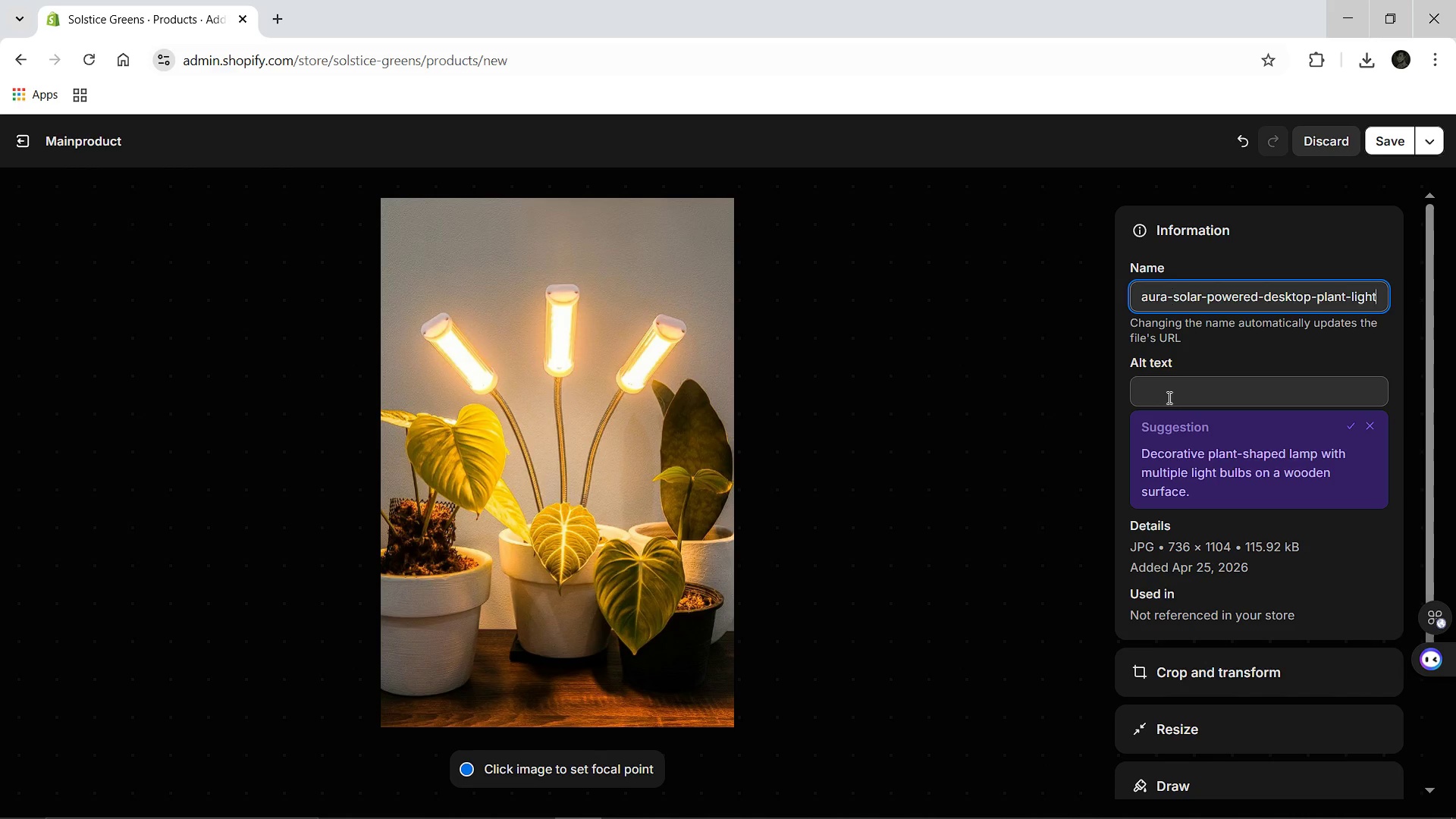 
left_click([1168, 397])
 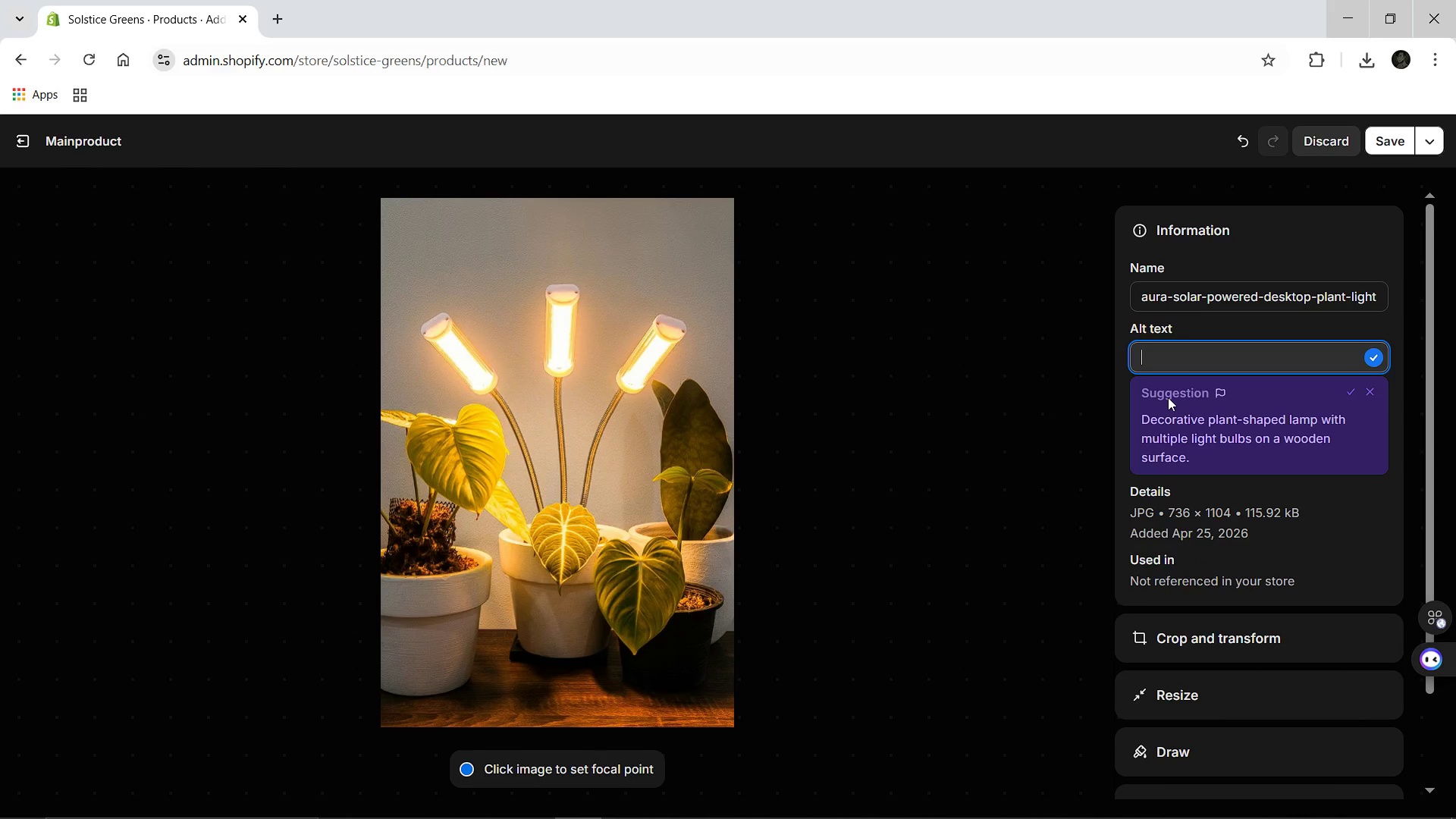 
type(Aura solar-powered e)
key(Backspace)
type(desktop plant light in a minimalist moder )
key(Backspace)
type(n office setting.)
 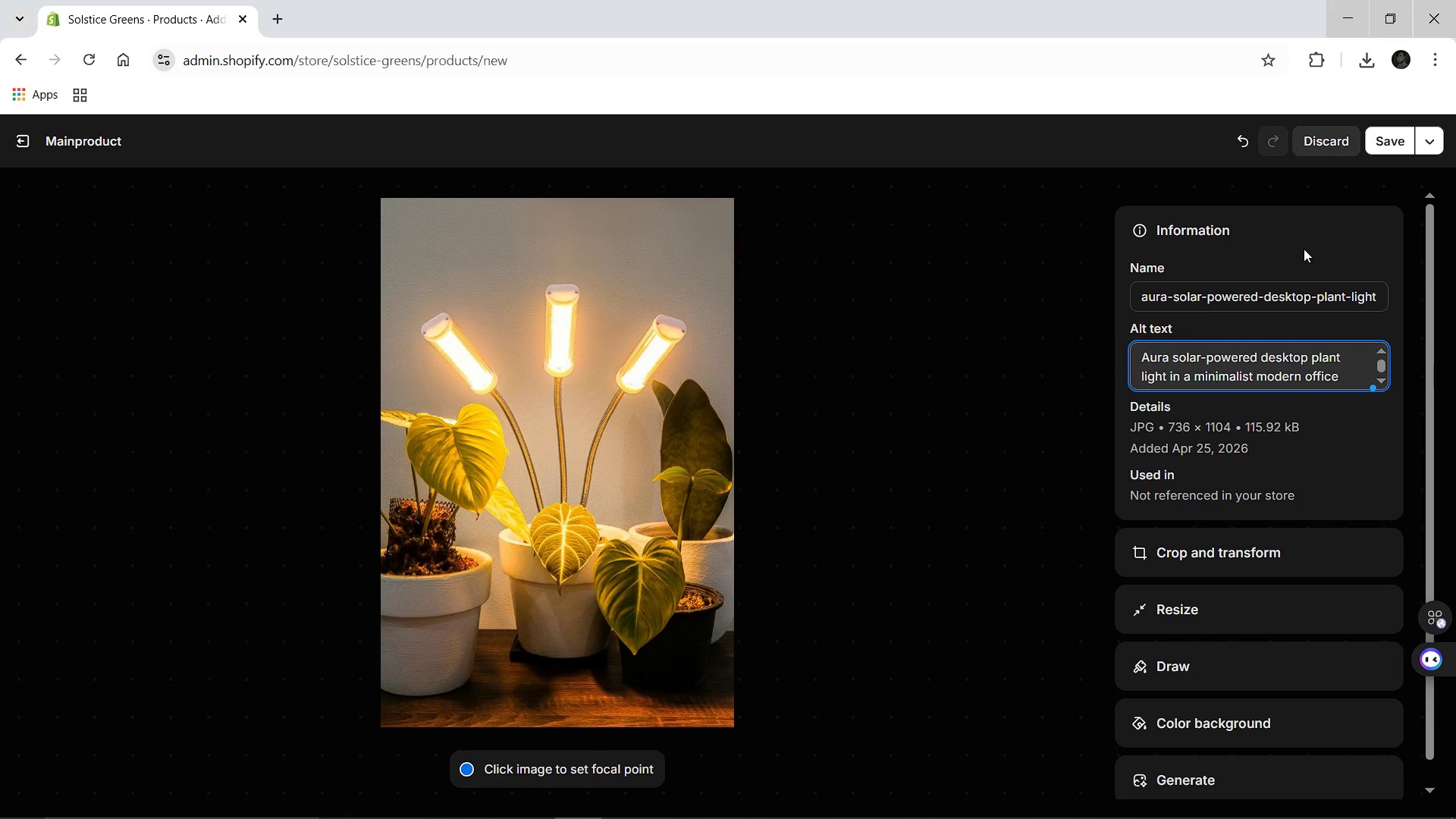 
left_click([1376, 142])
 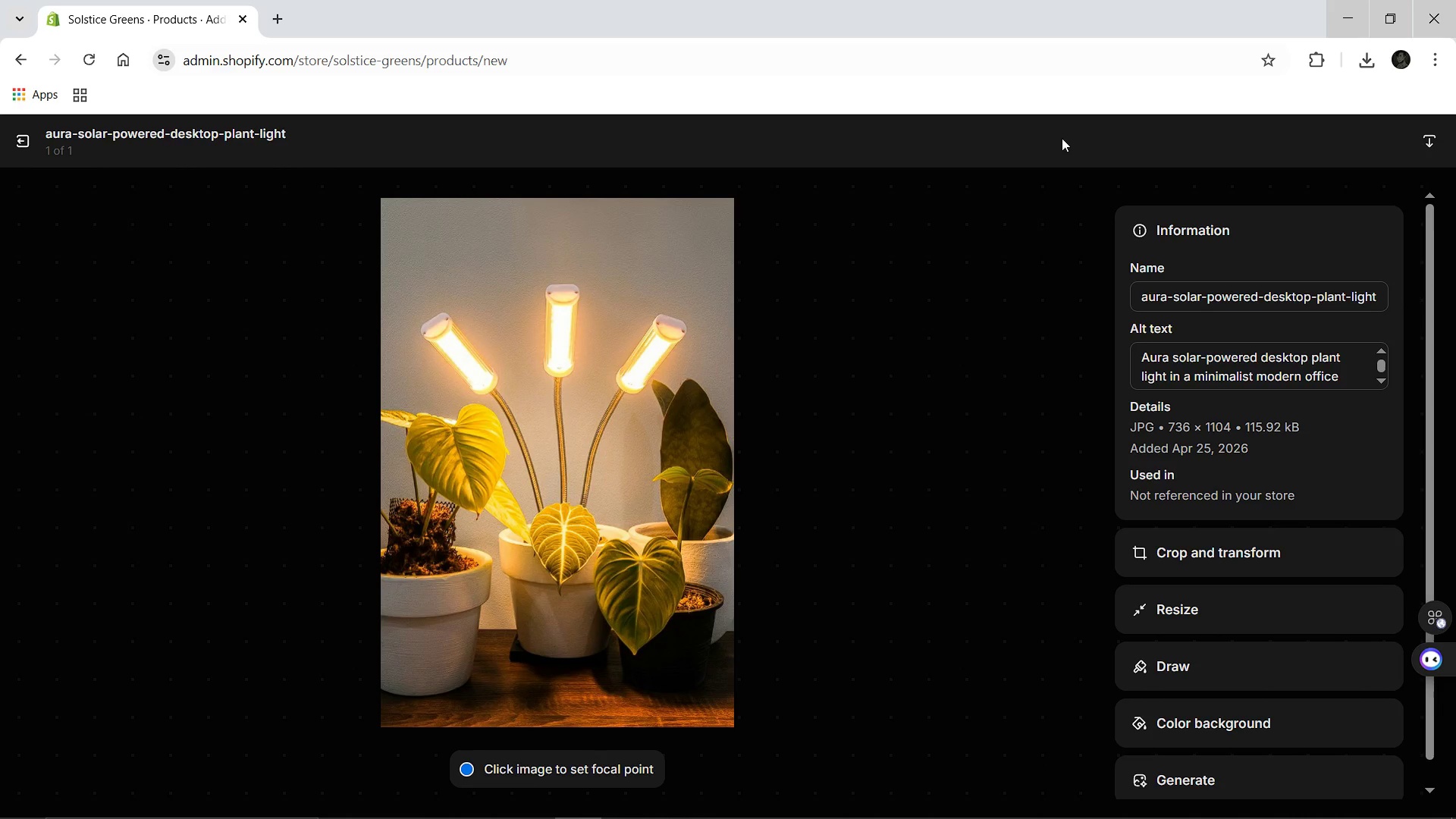 
wait(7.98)
 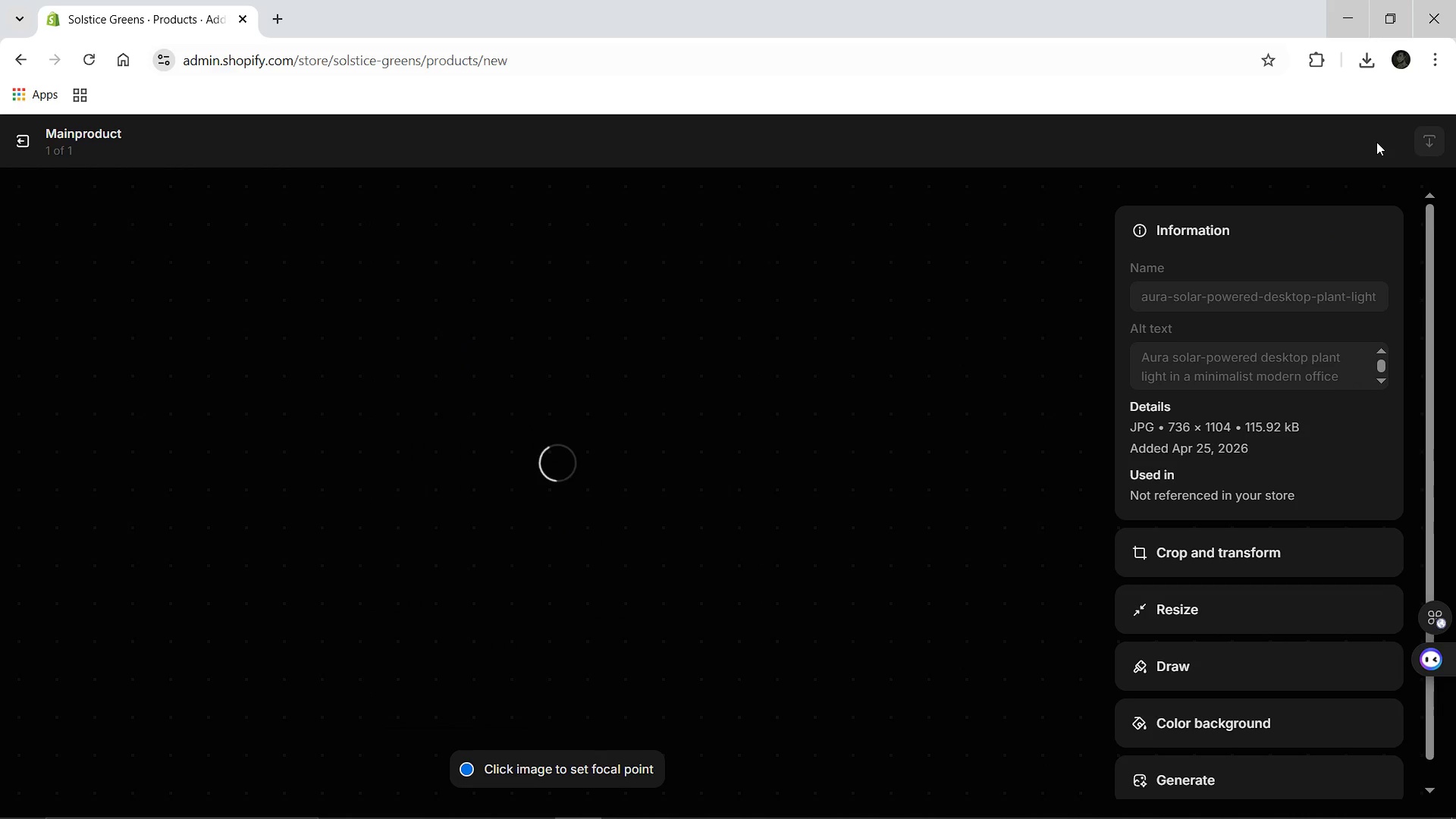 
left_click([17, 133])
 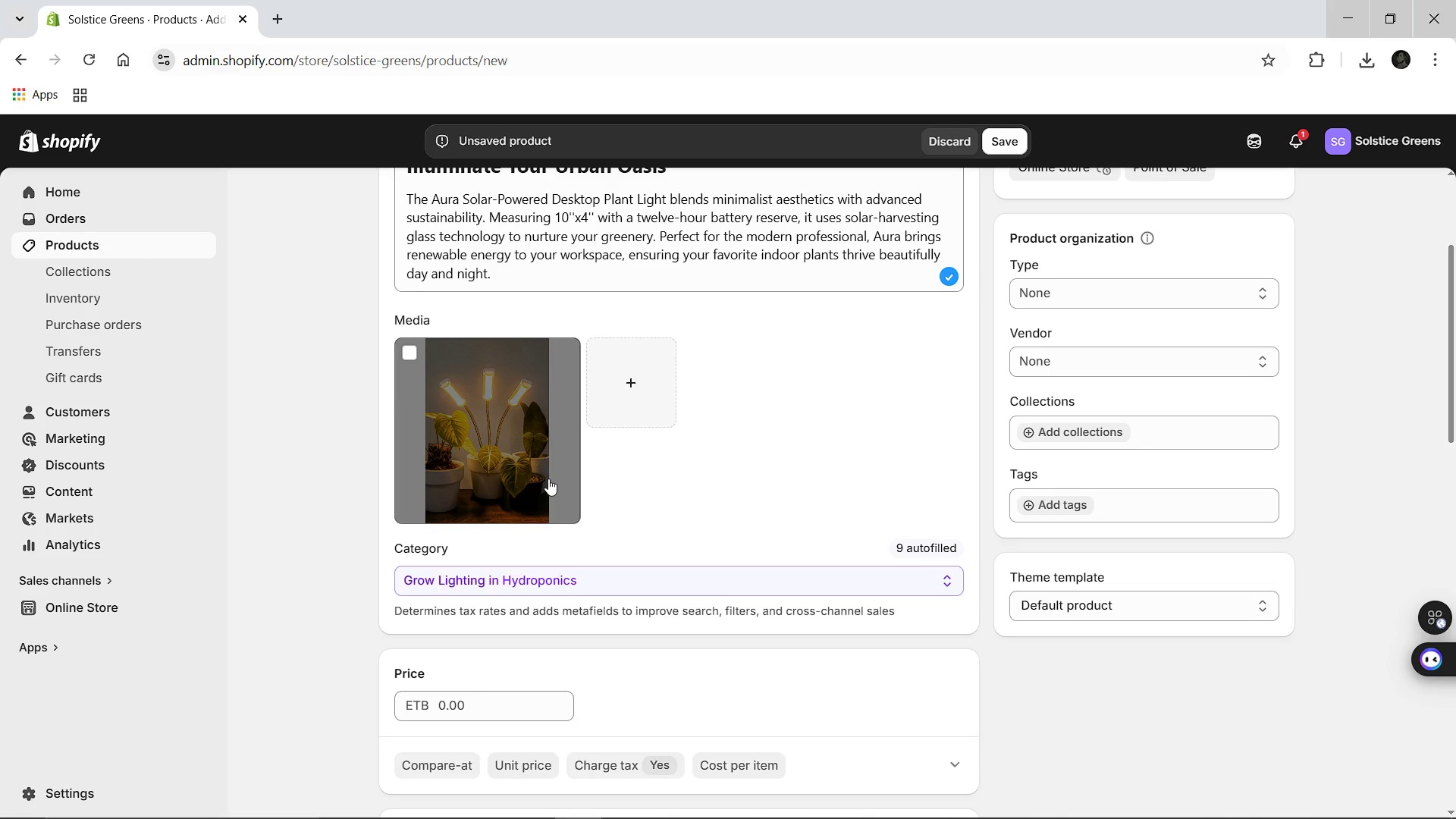 
wait(9.0)
 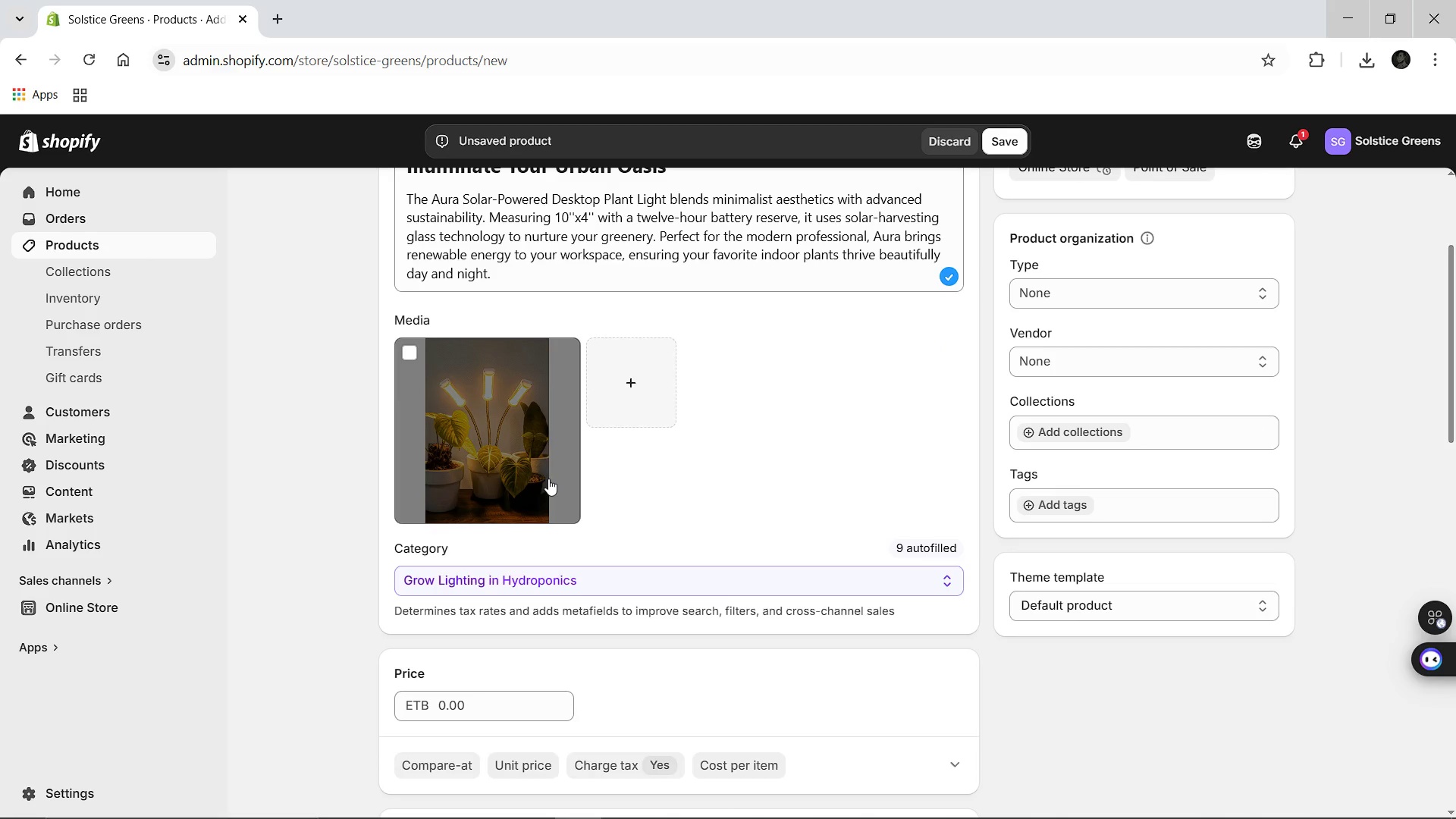 
left_click([482, 652])
 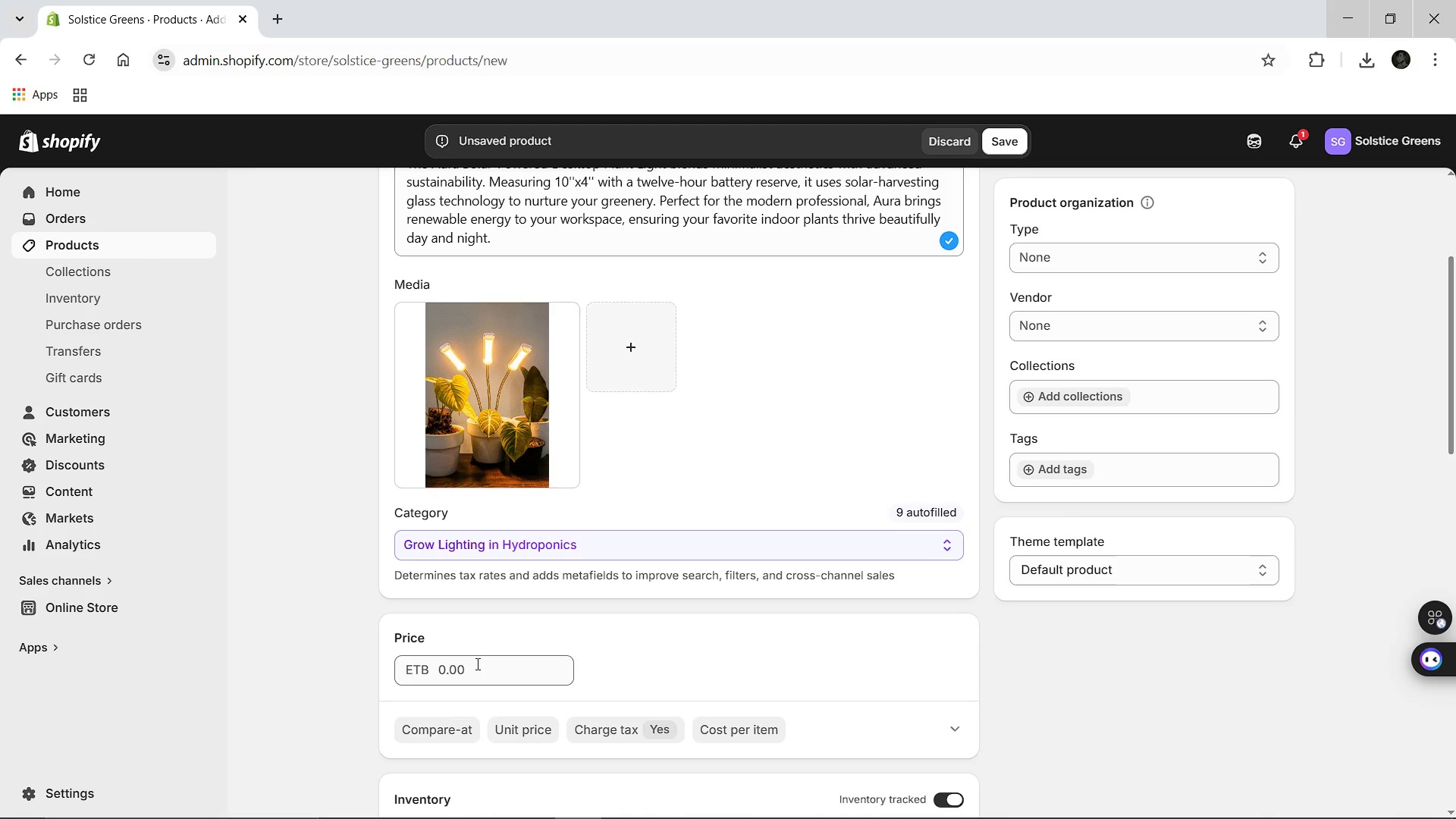 
left_click([476, 664])
 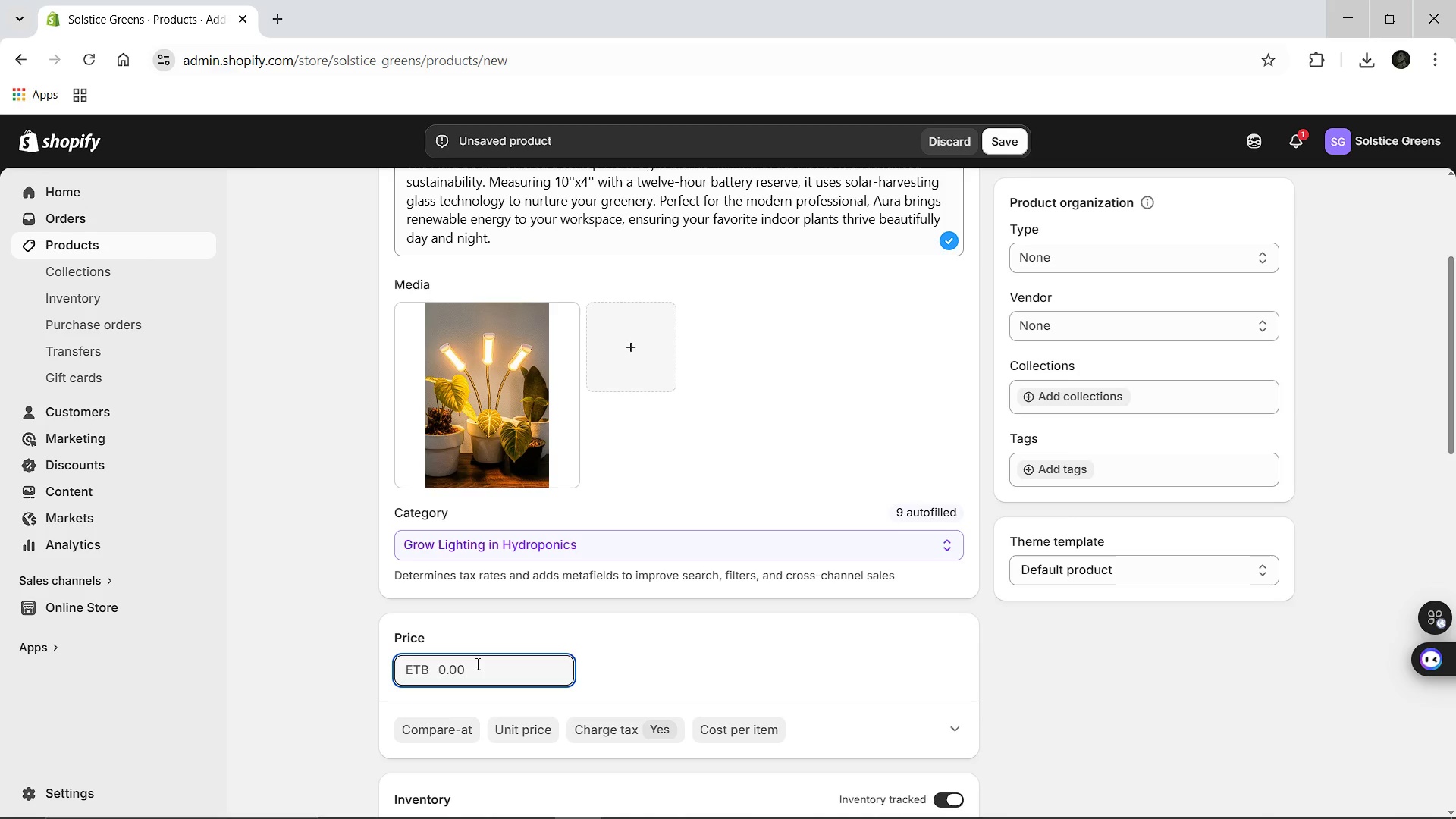 
type(89.00)
 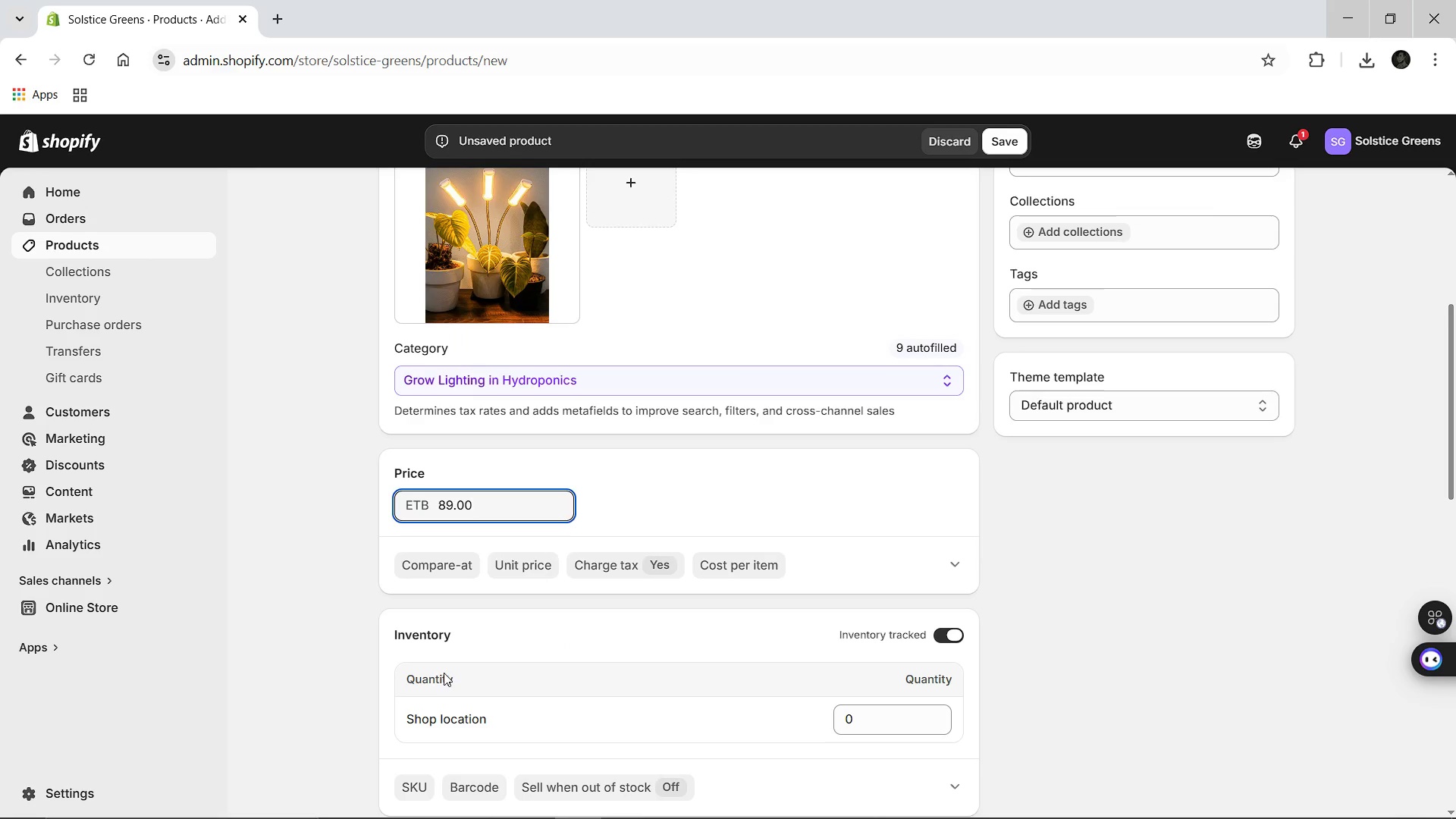 
left_click([421, 783])
 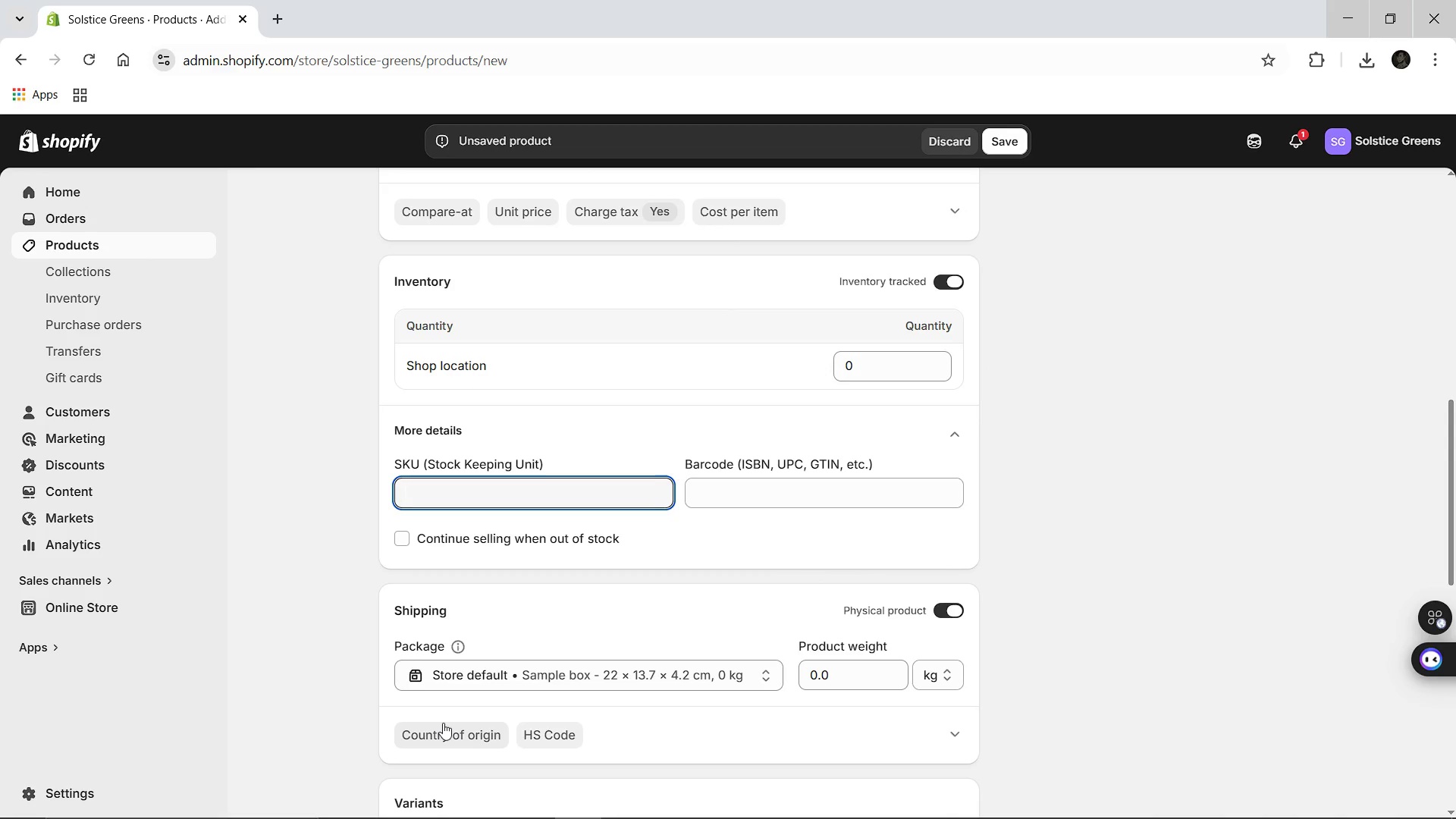 
type(AURA-SOL-00)
key(Backspace)
key(Backspace)
type(01)
 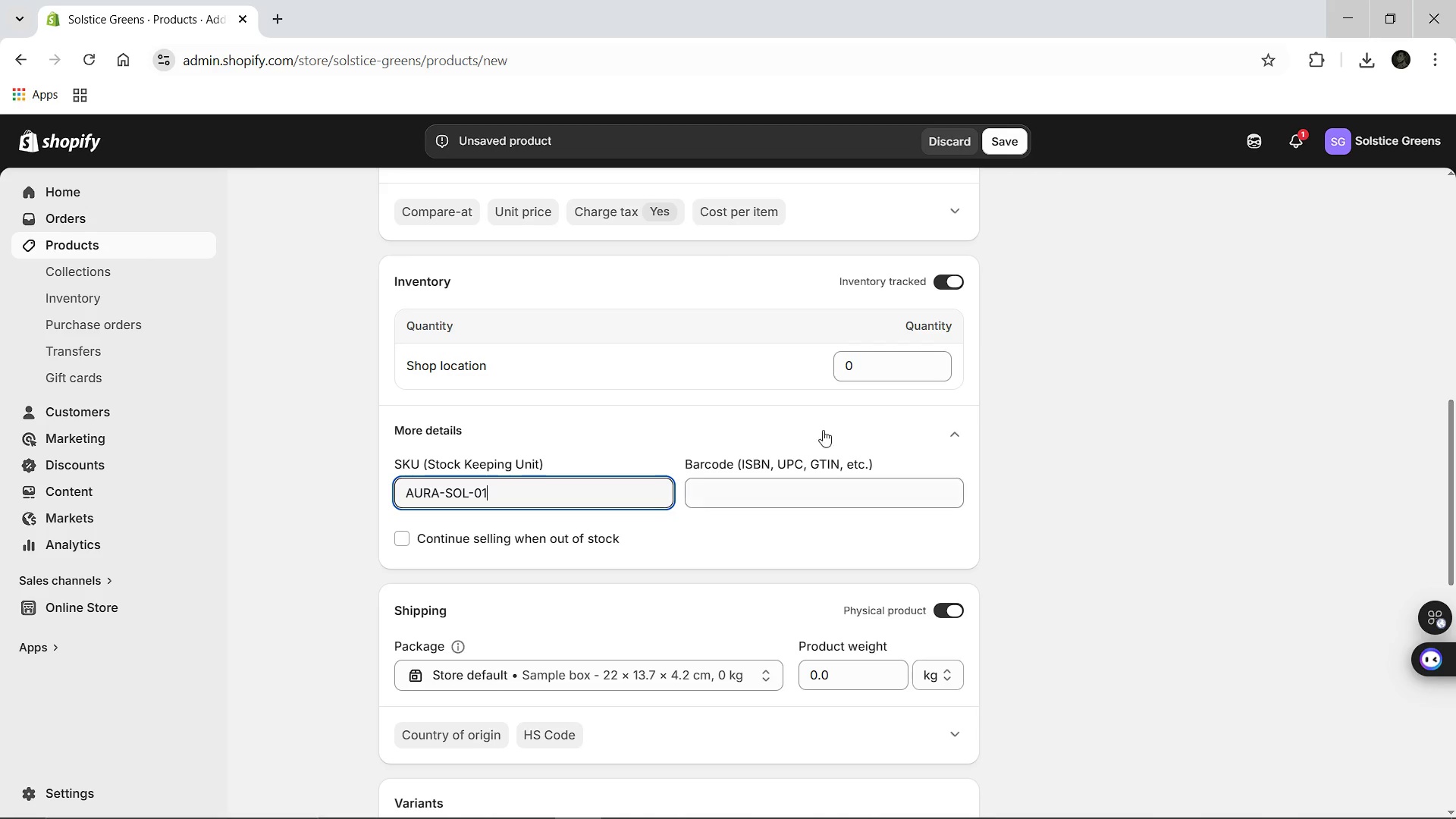 
left_click([880, 365])
 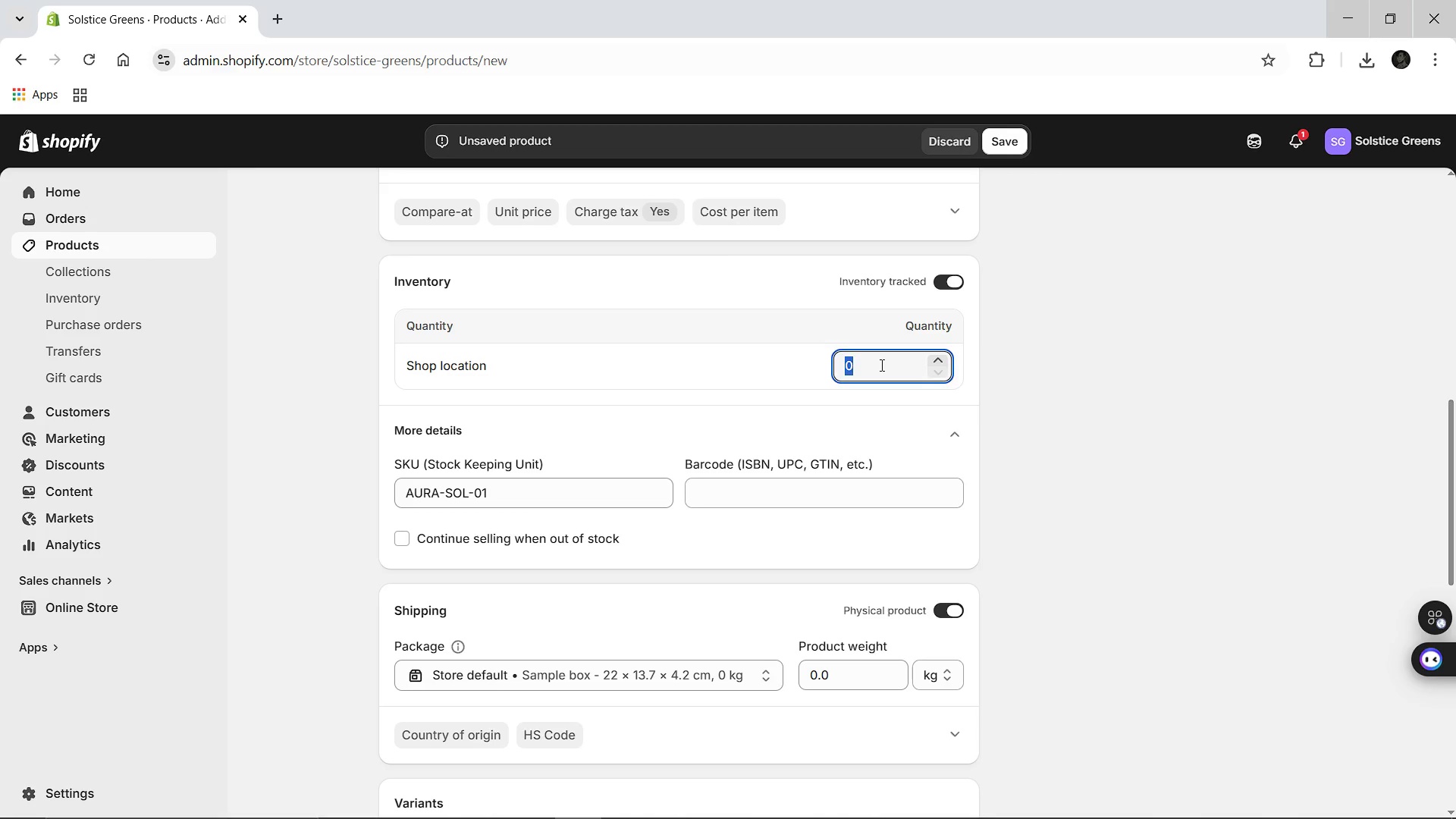 
key(Backspace)
type(15)
 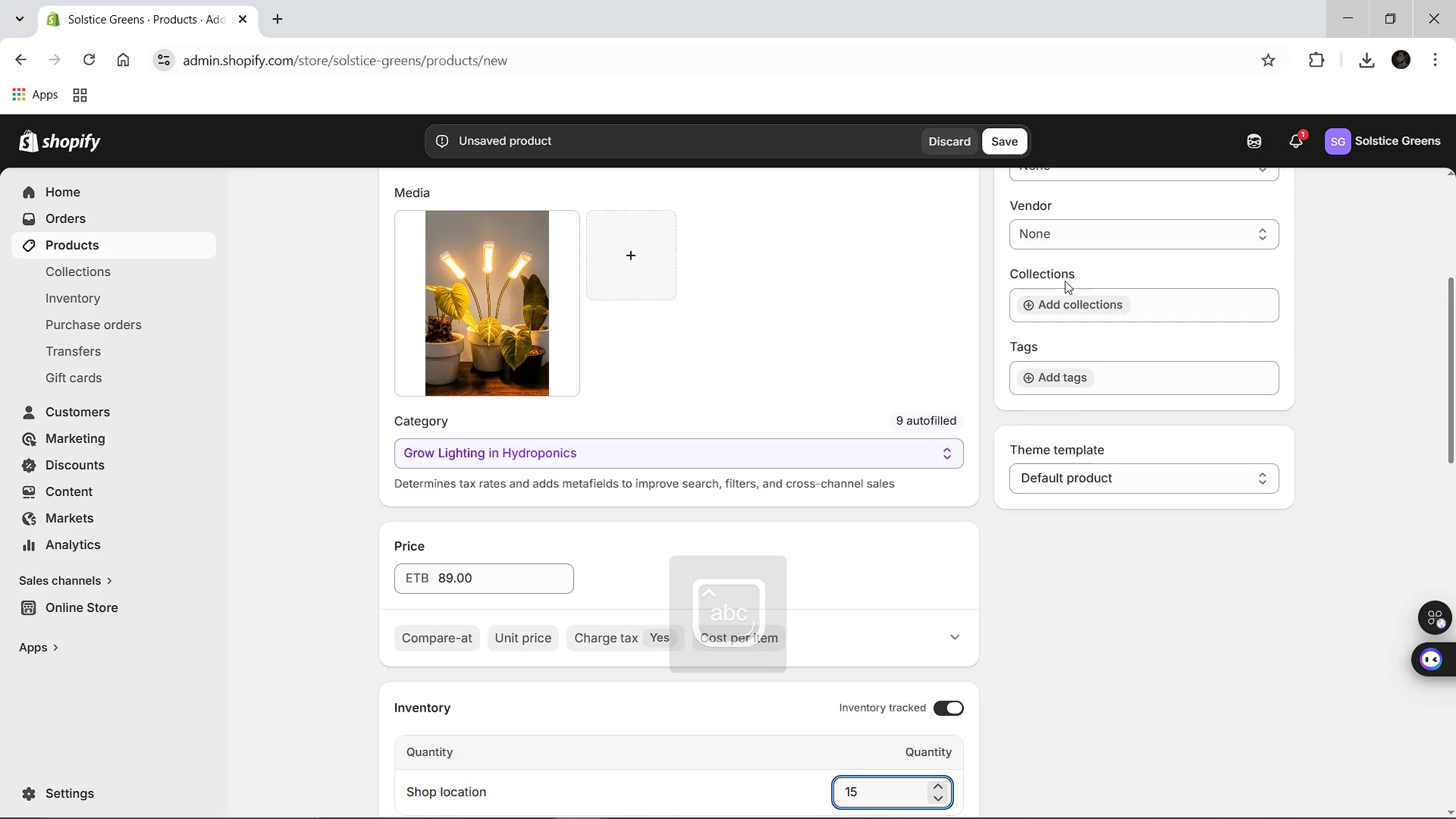 
left_click([1062, 285])
 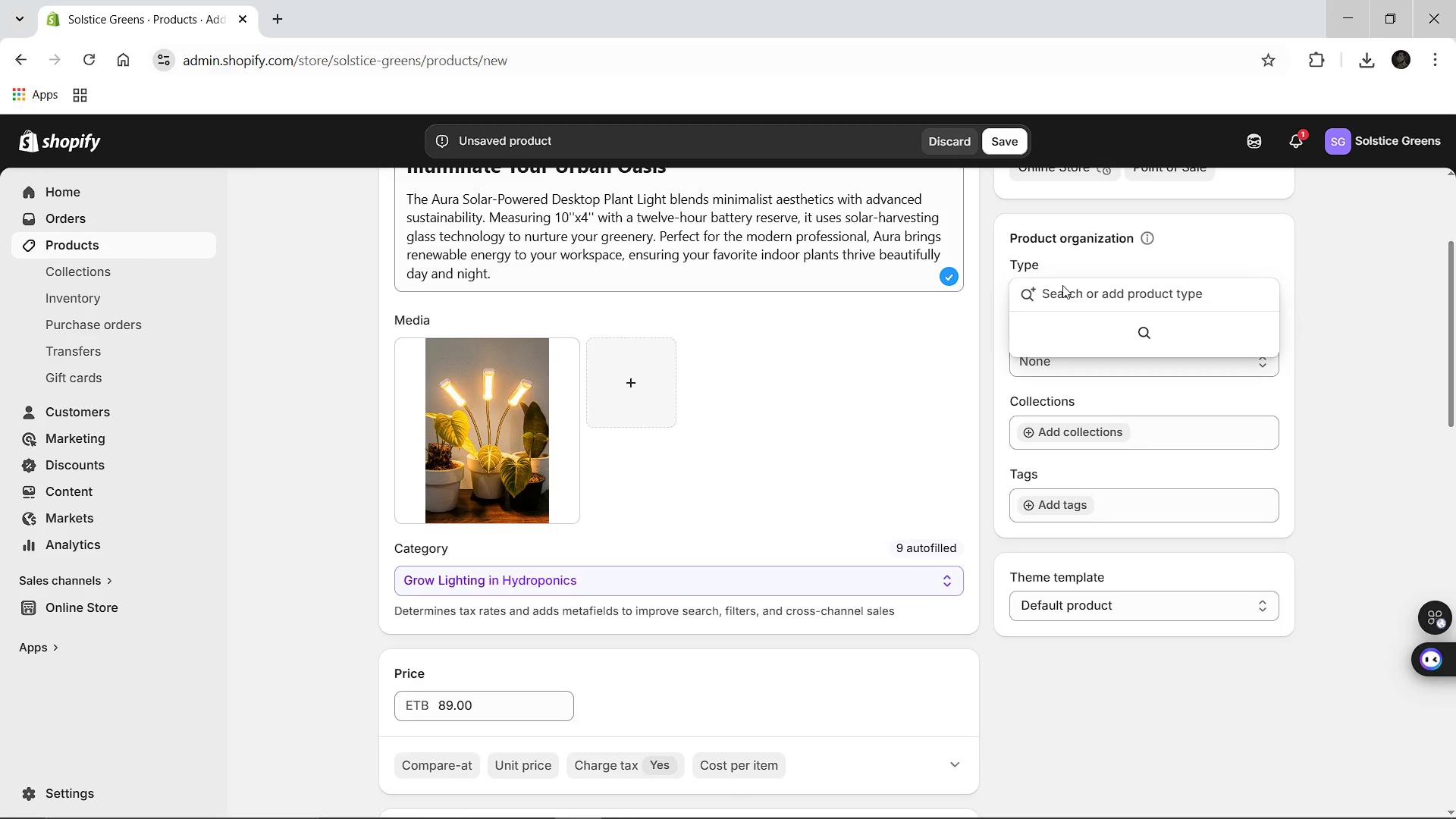 
type(Plant Light)
 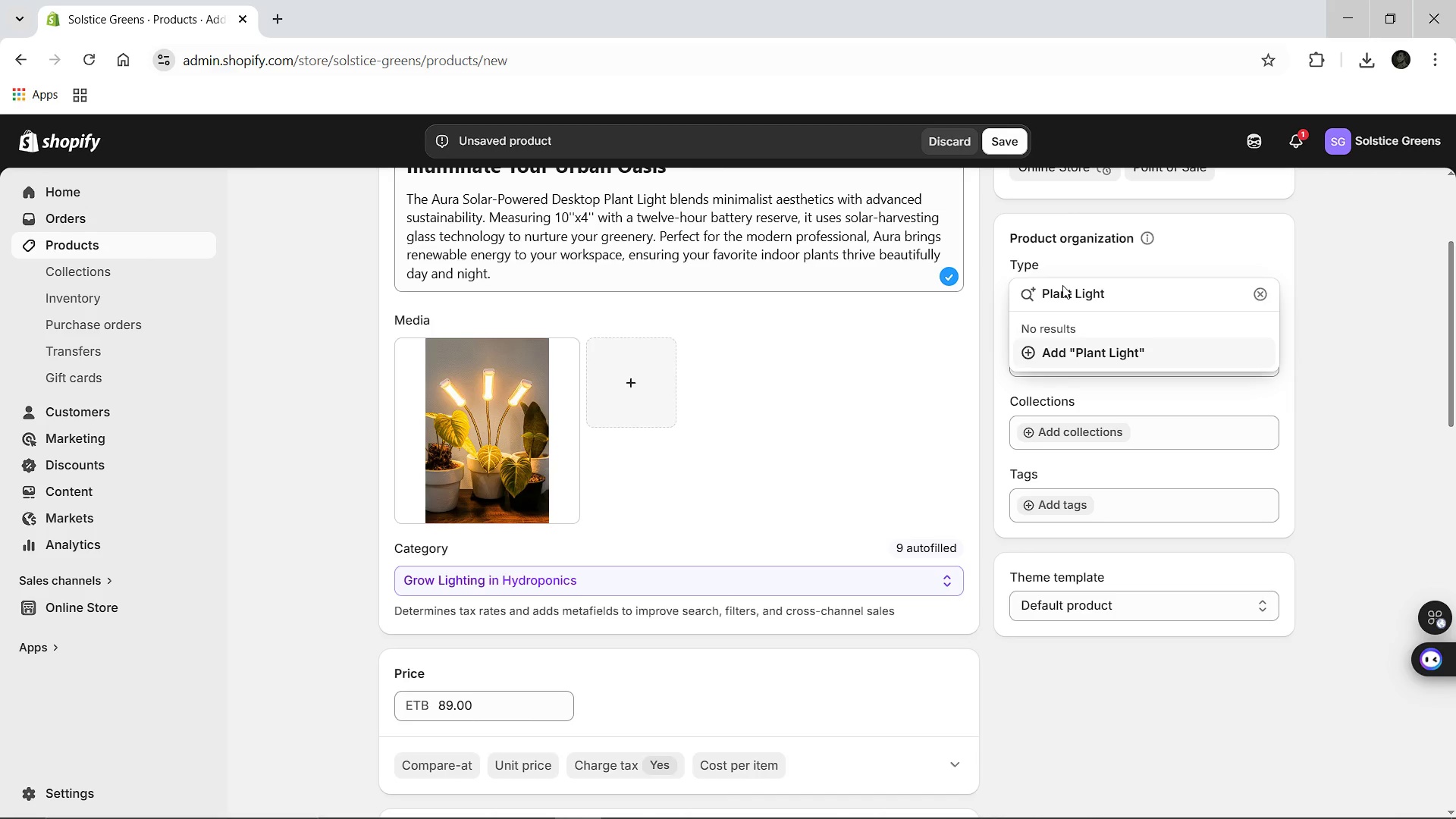 
left_click([1106, 346])
 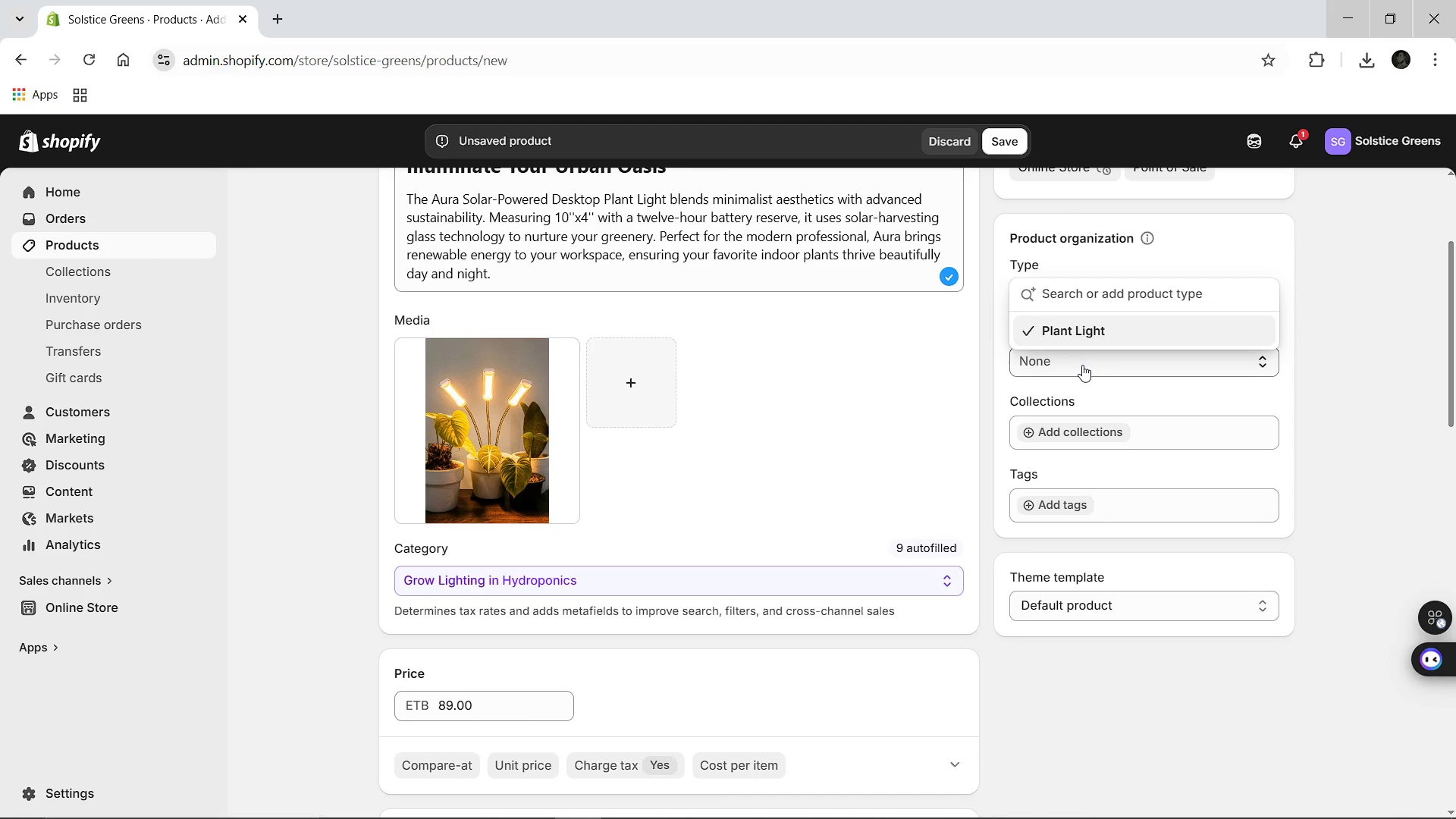 
left_click([1082, 366])
 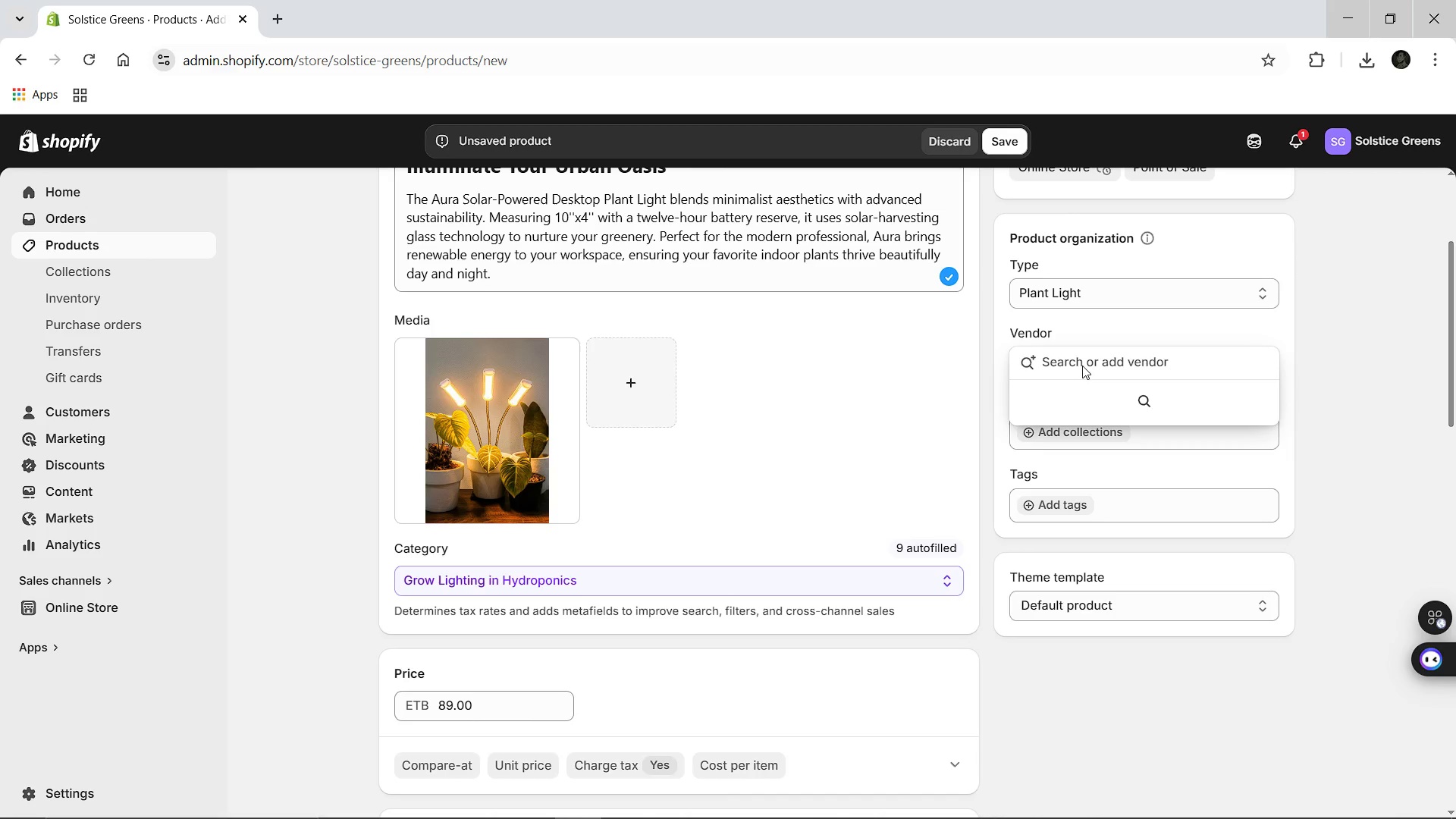 
type(Solstice Greens)
 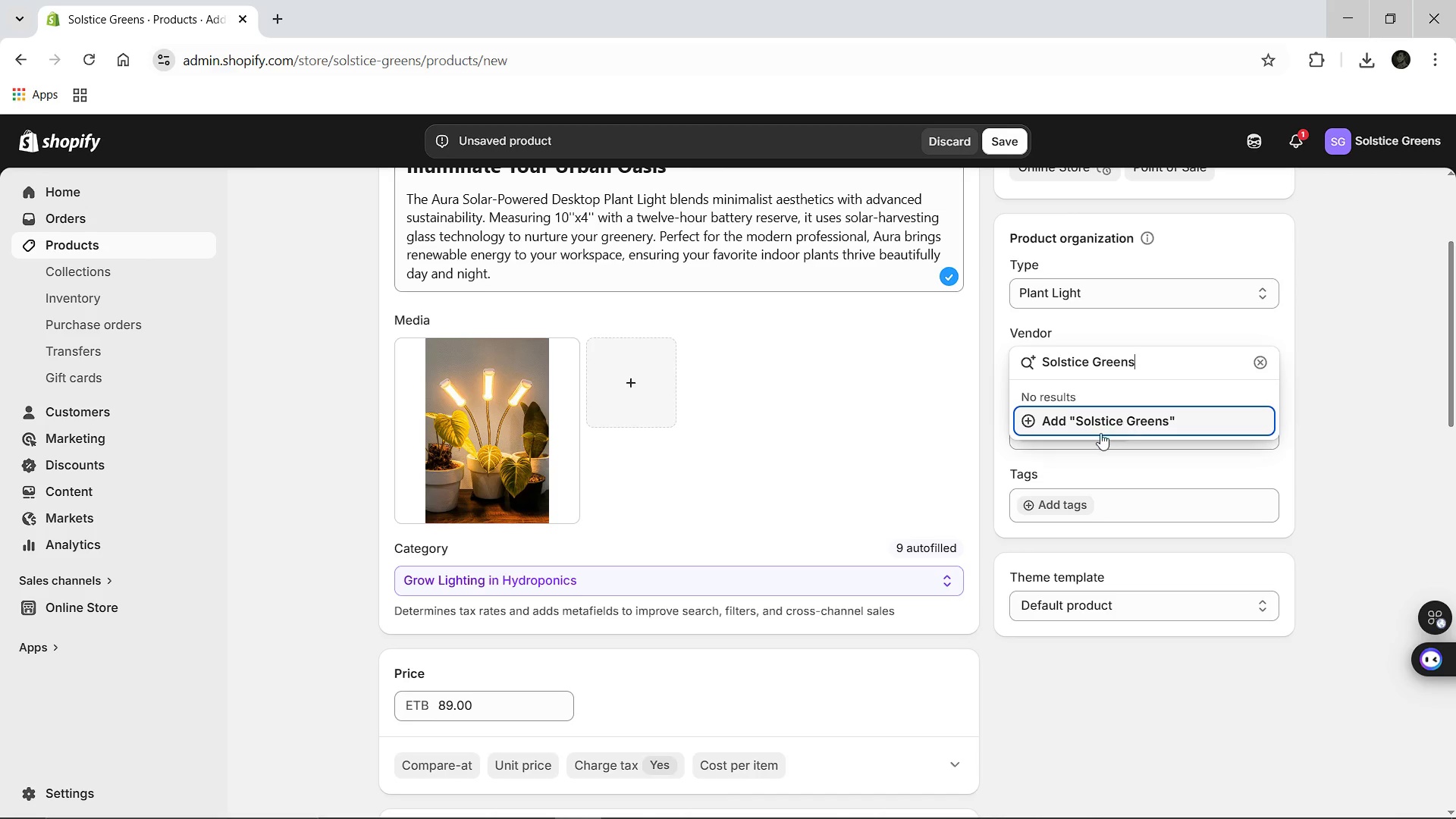 
left_click([1098, 433])
 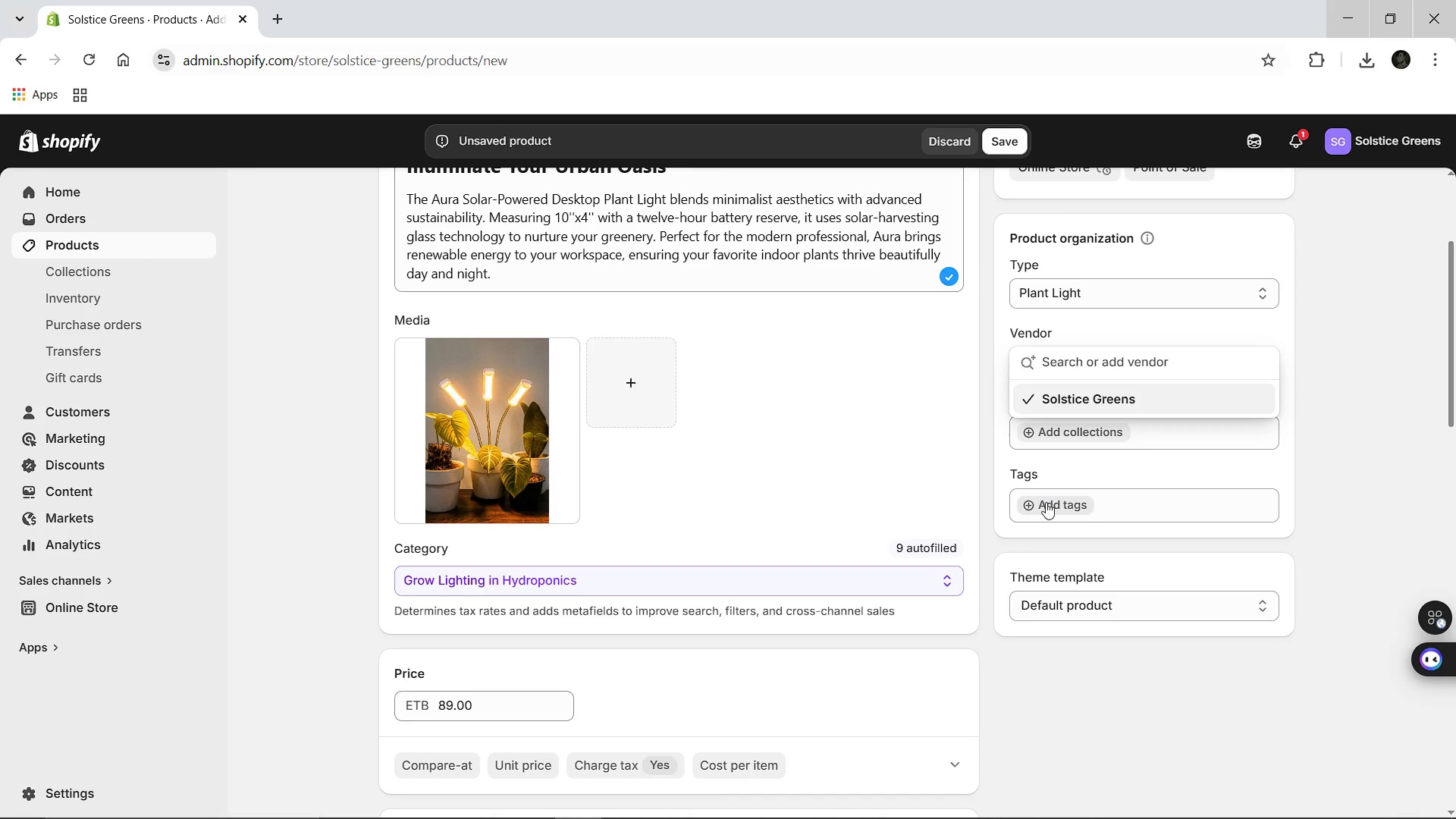 
left_click([1046, 502])
 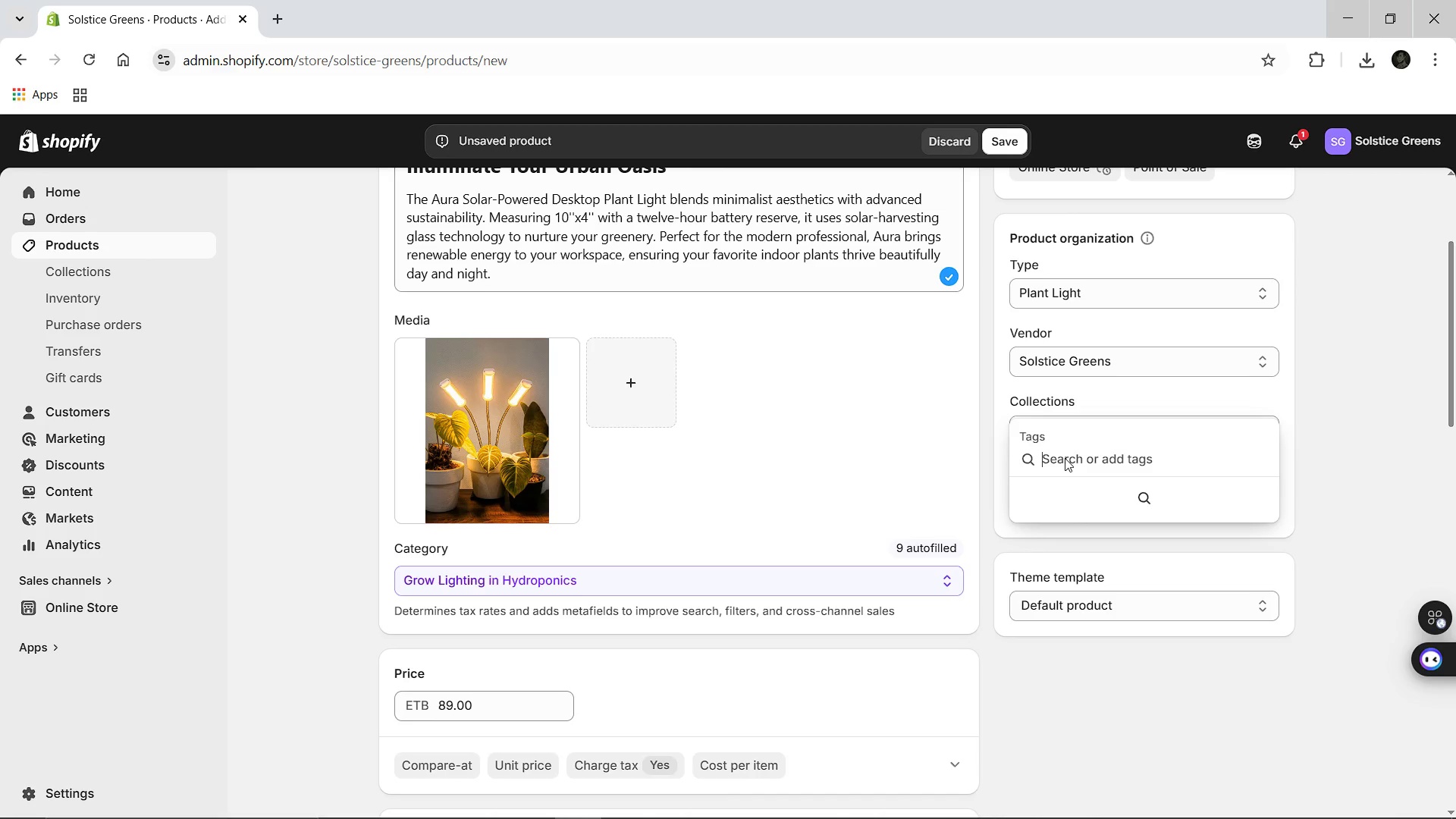 
type(solar)
 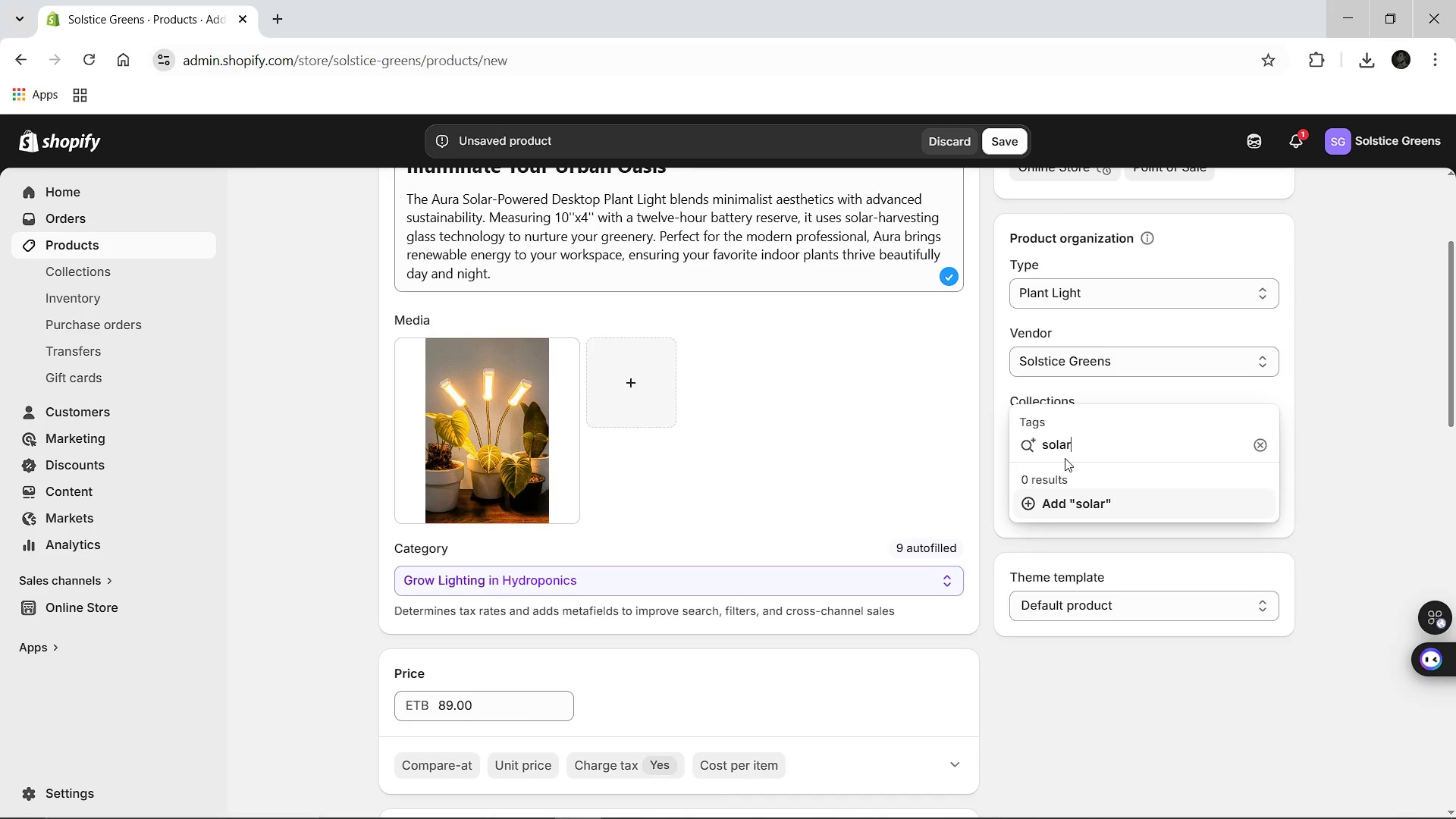 
key(Enter)
 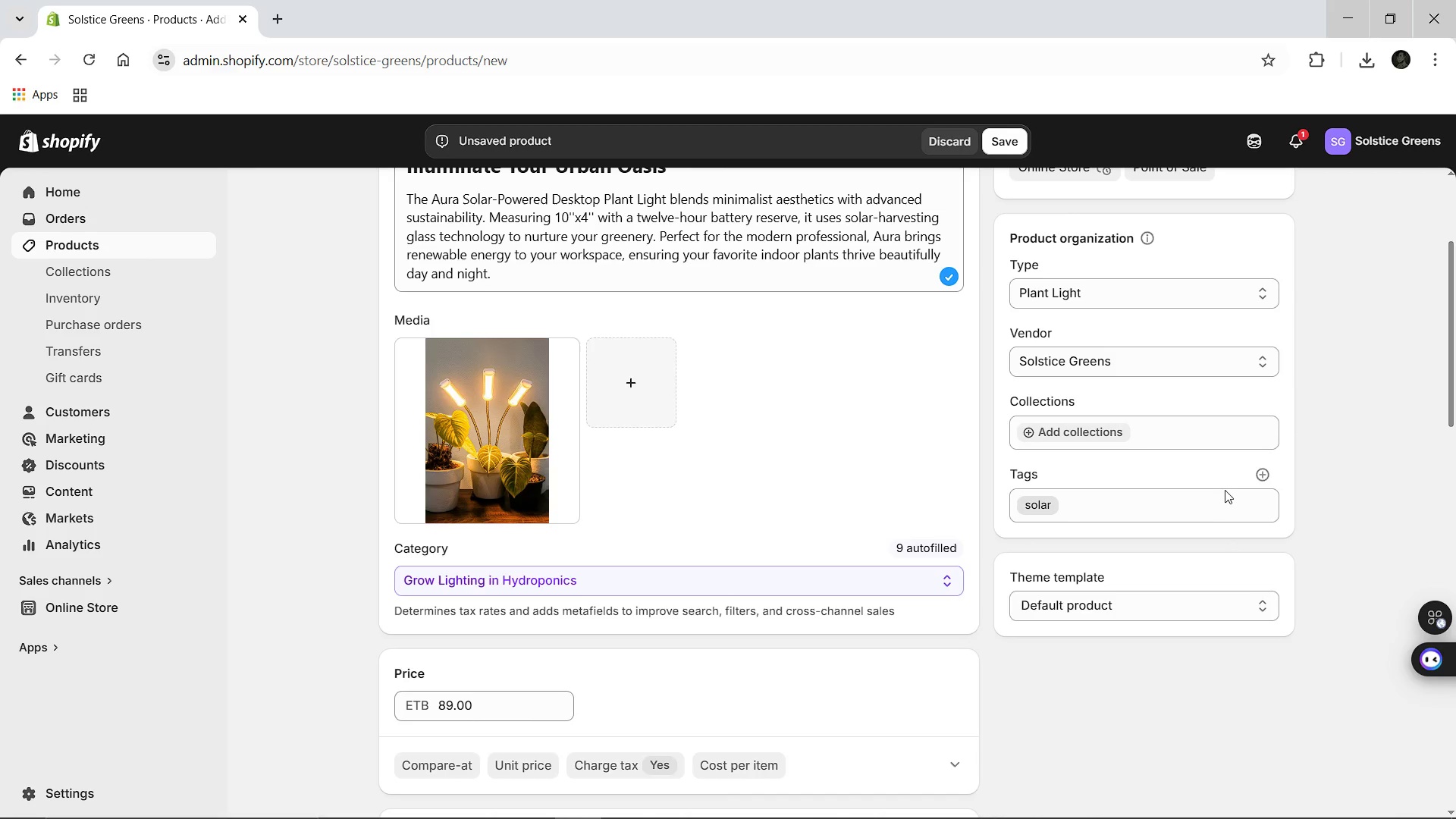 
left_click([1255, 479])
 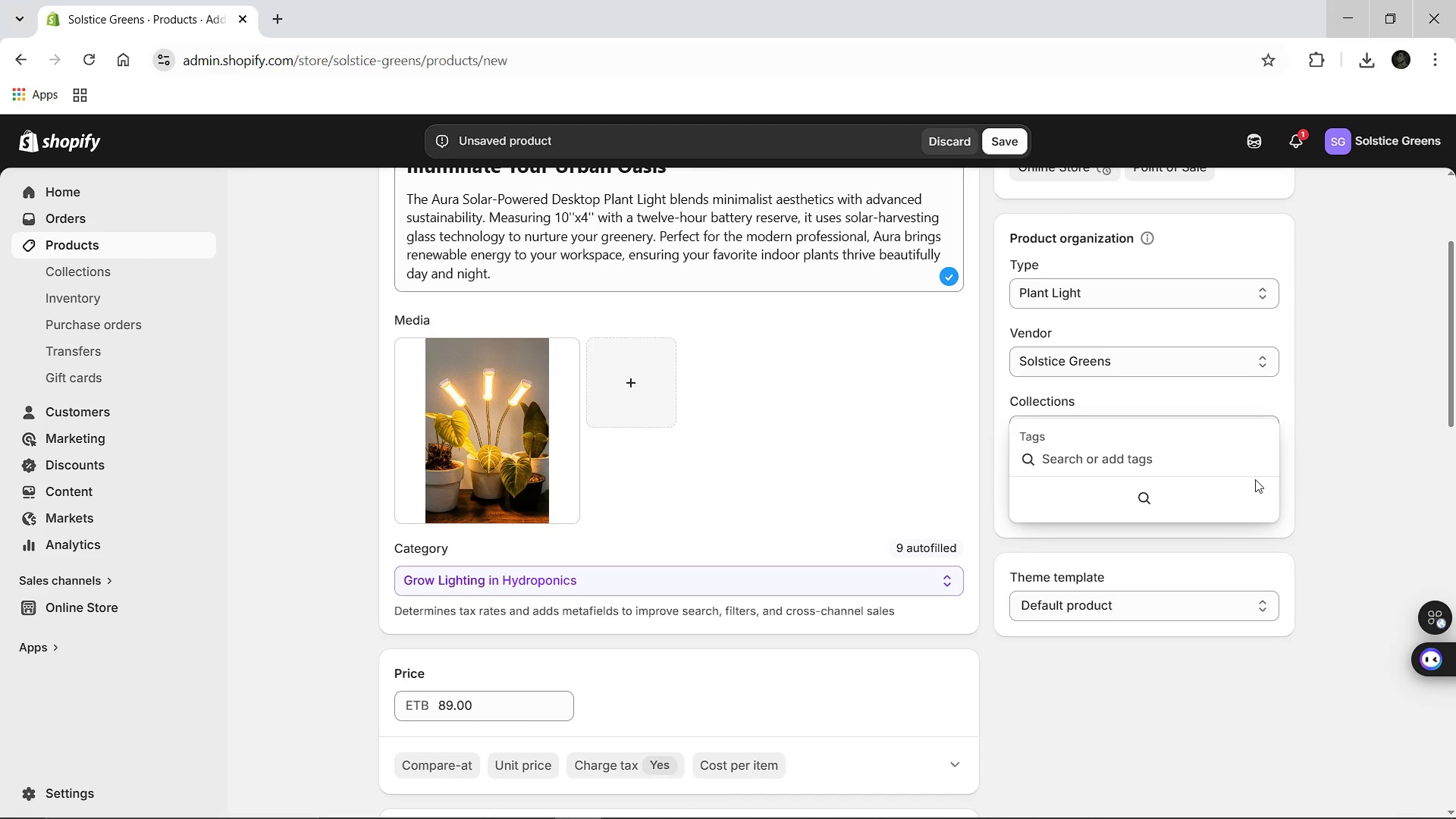 
type(sustainable)
 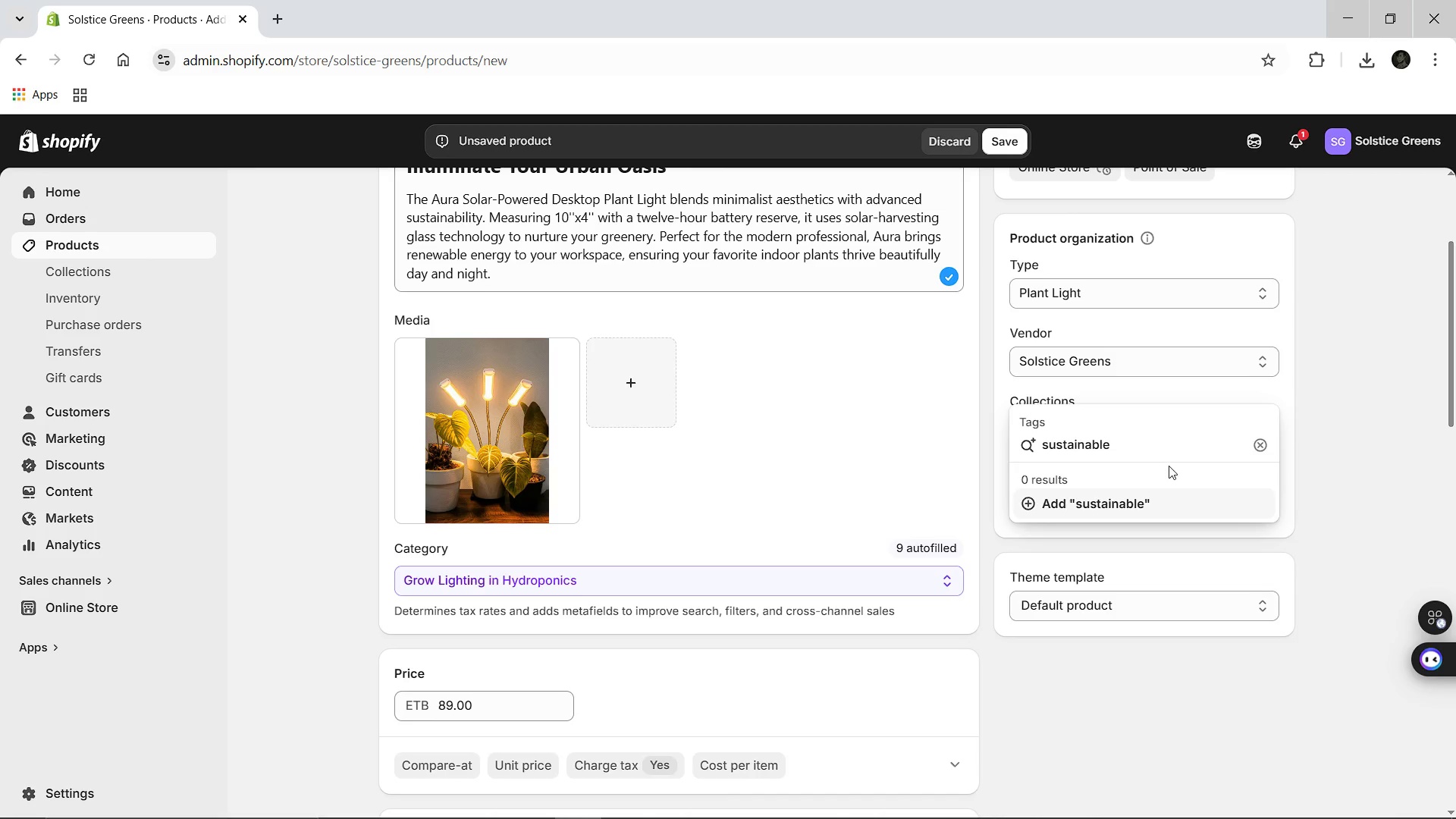 
key(Enter)
 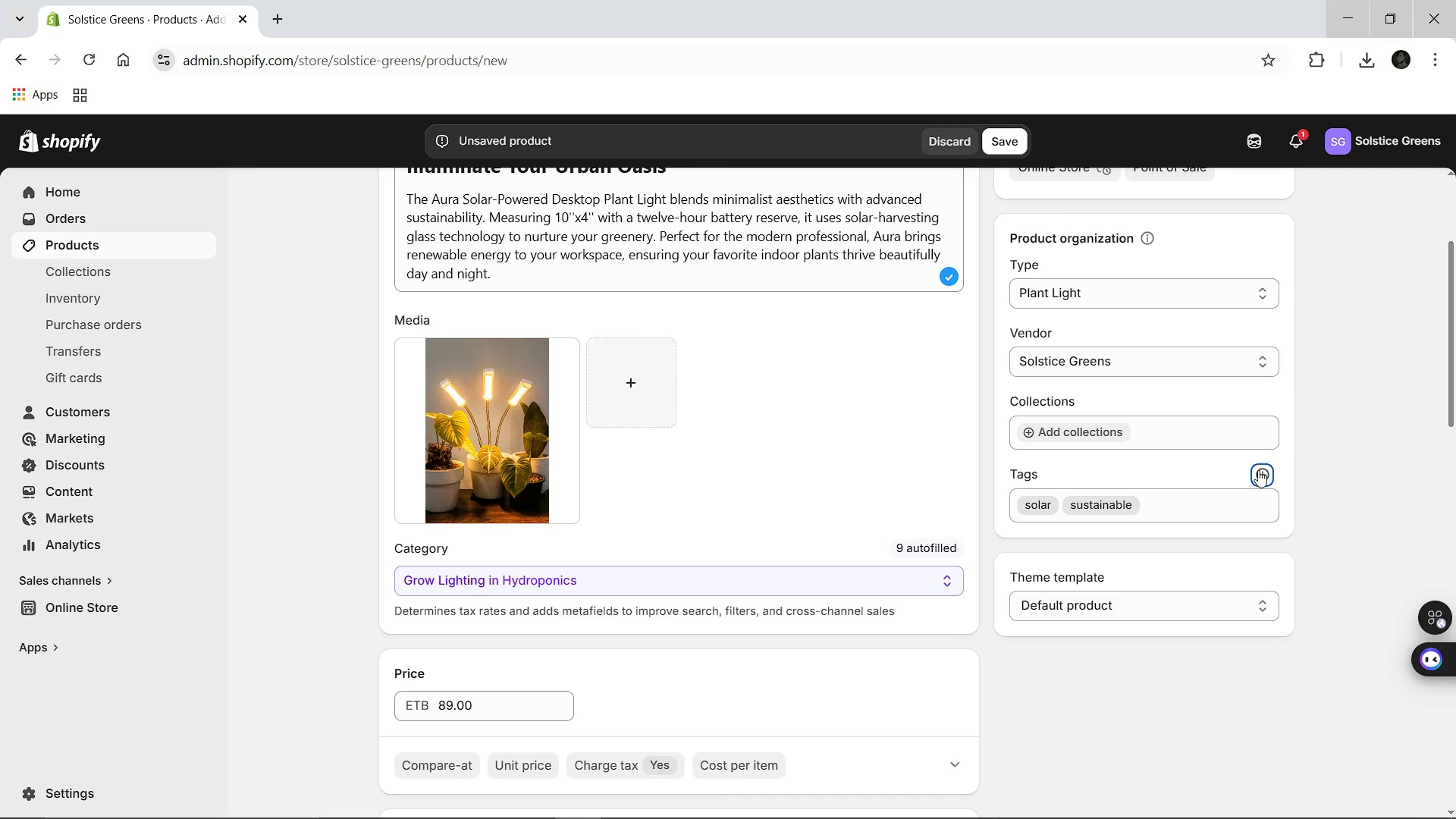 
left_click([1258, 471])
 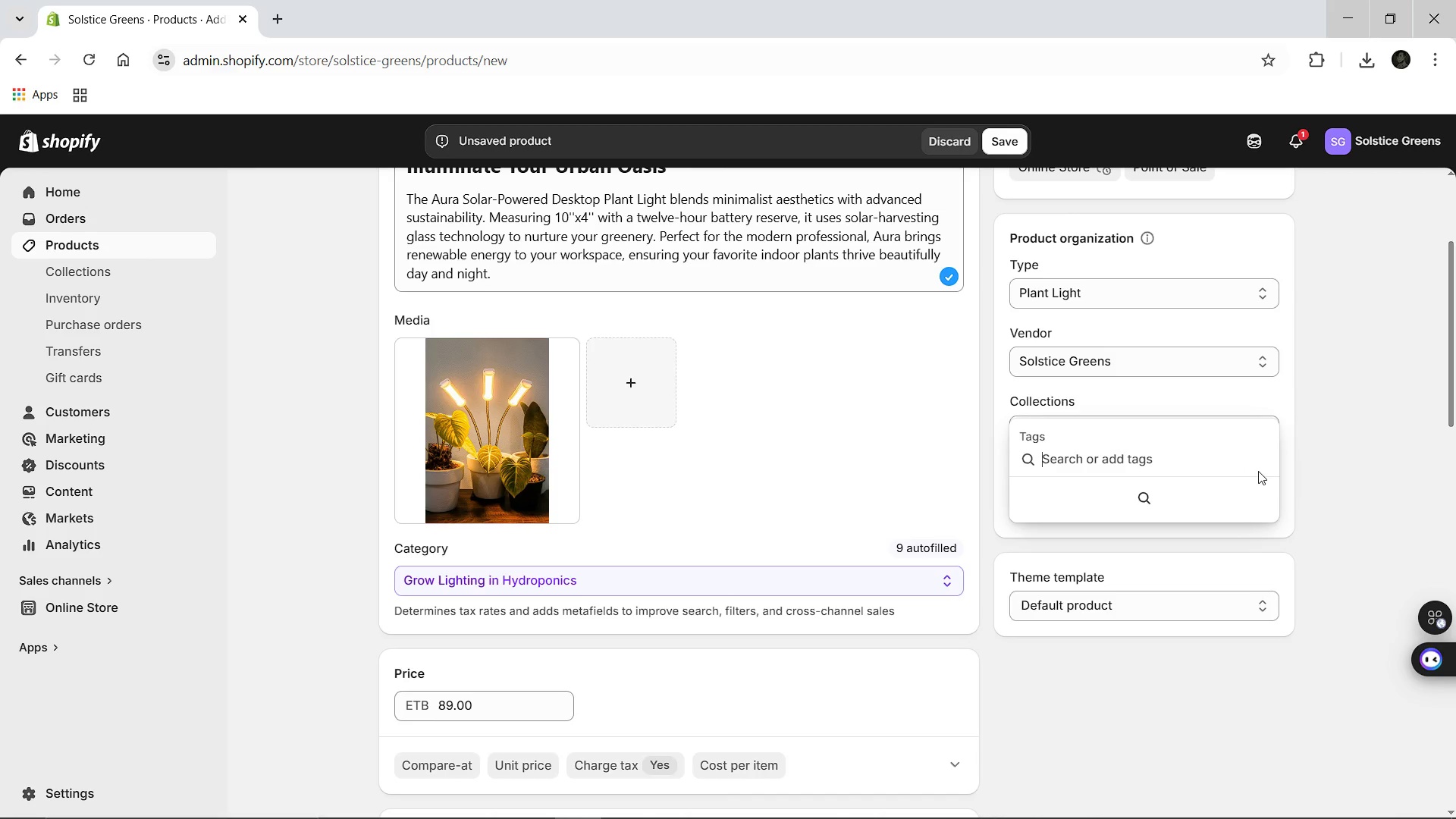 
type(minimalist)
 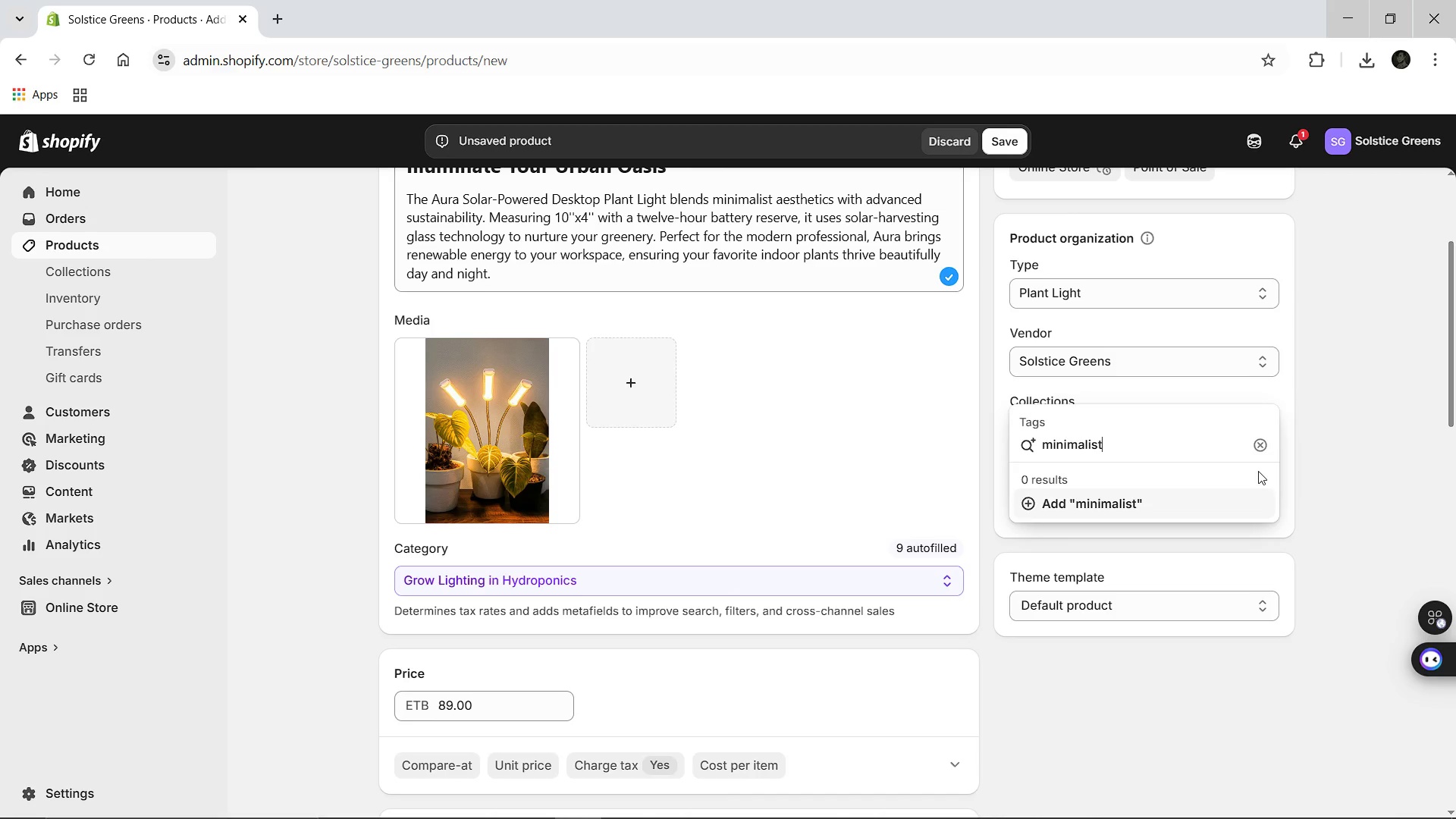 
key(Enter)
 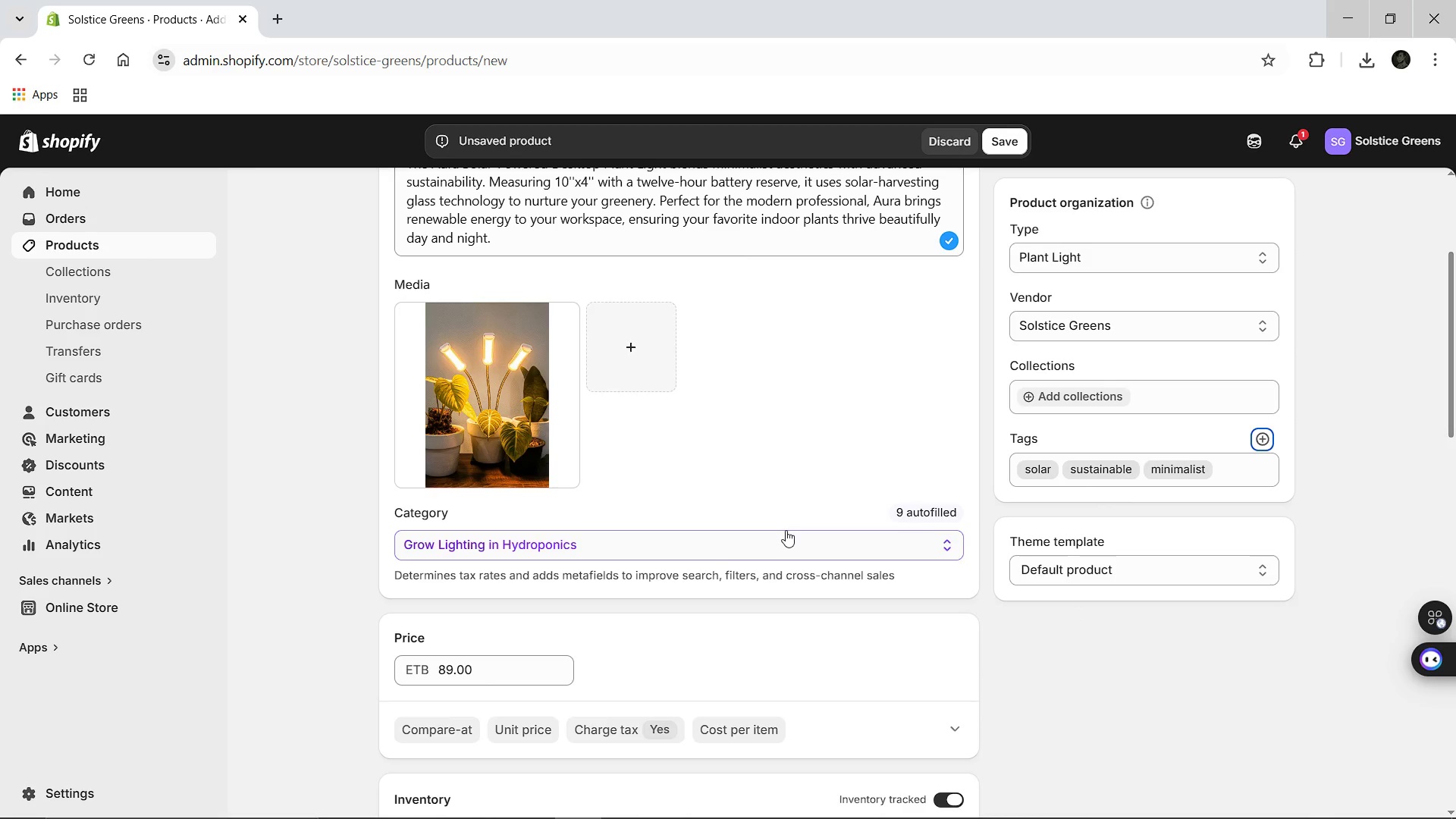 
wait(6.55)
 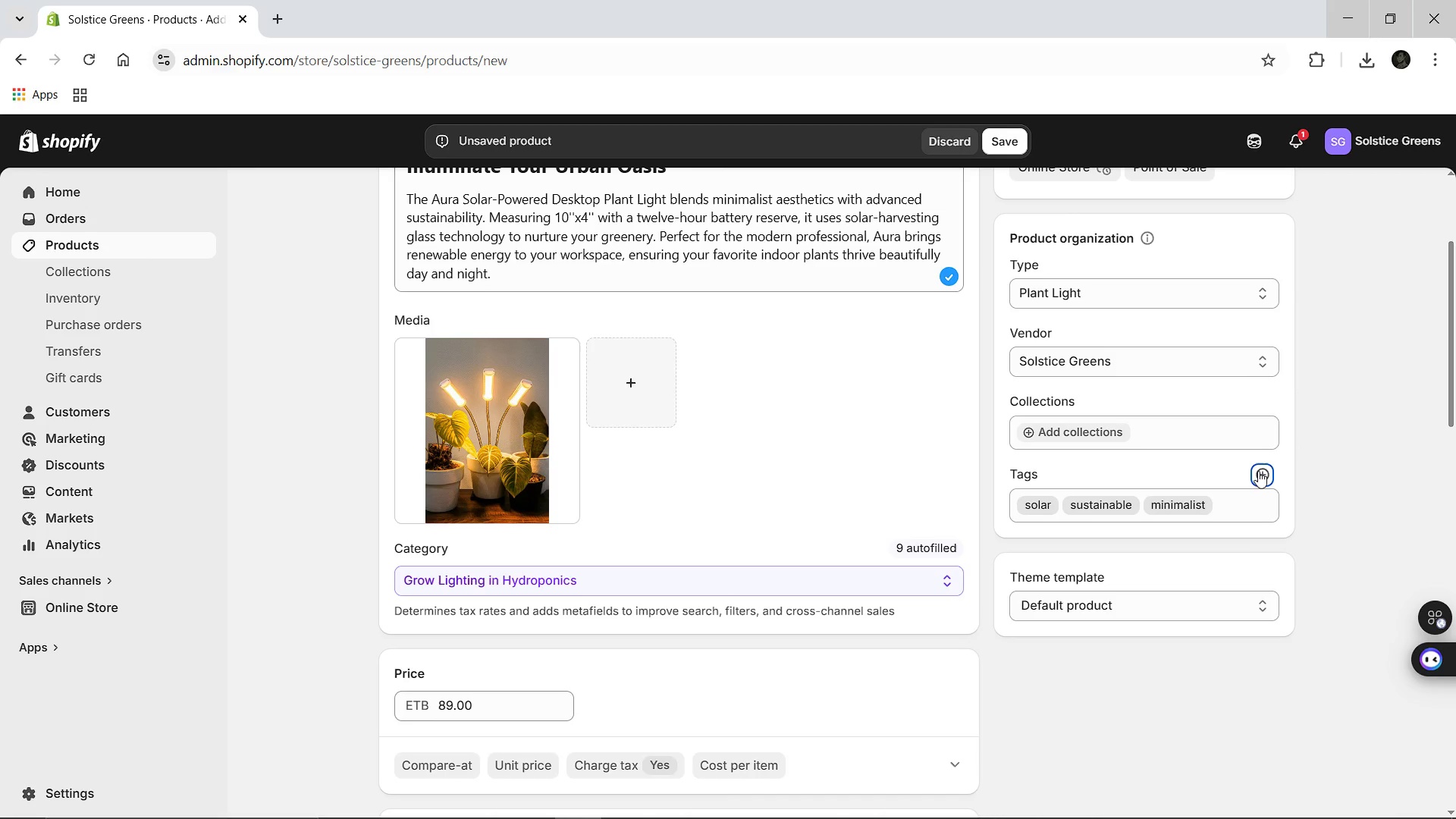 
left_click([724, 806])